 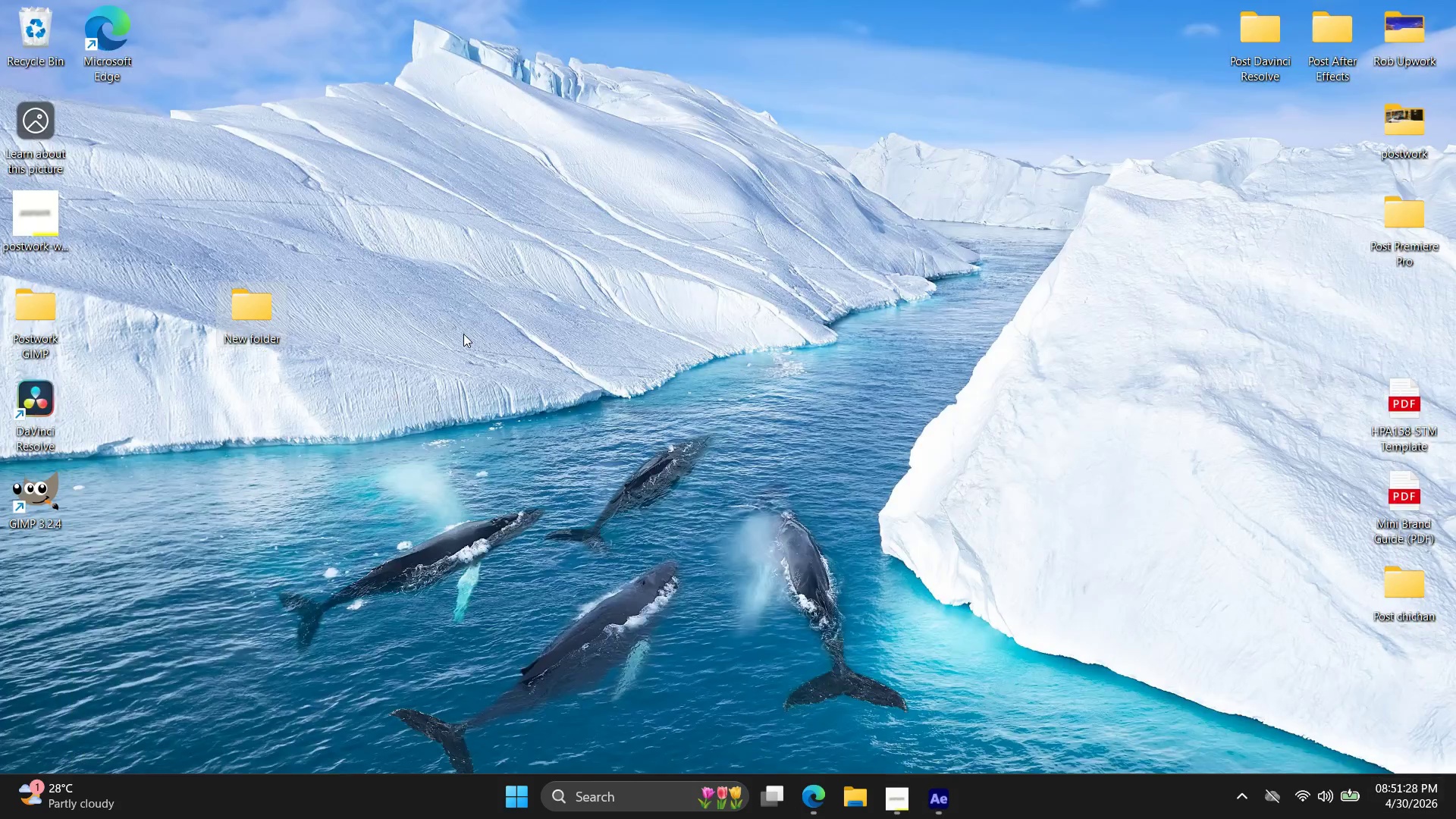 
right_click([257, 312])
 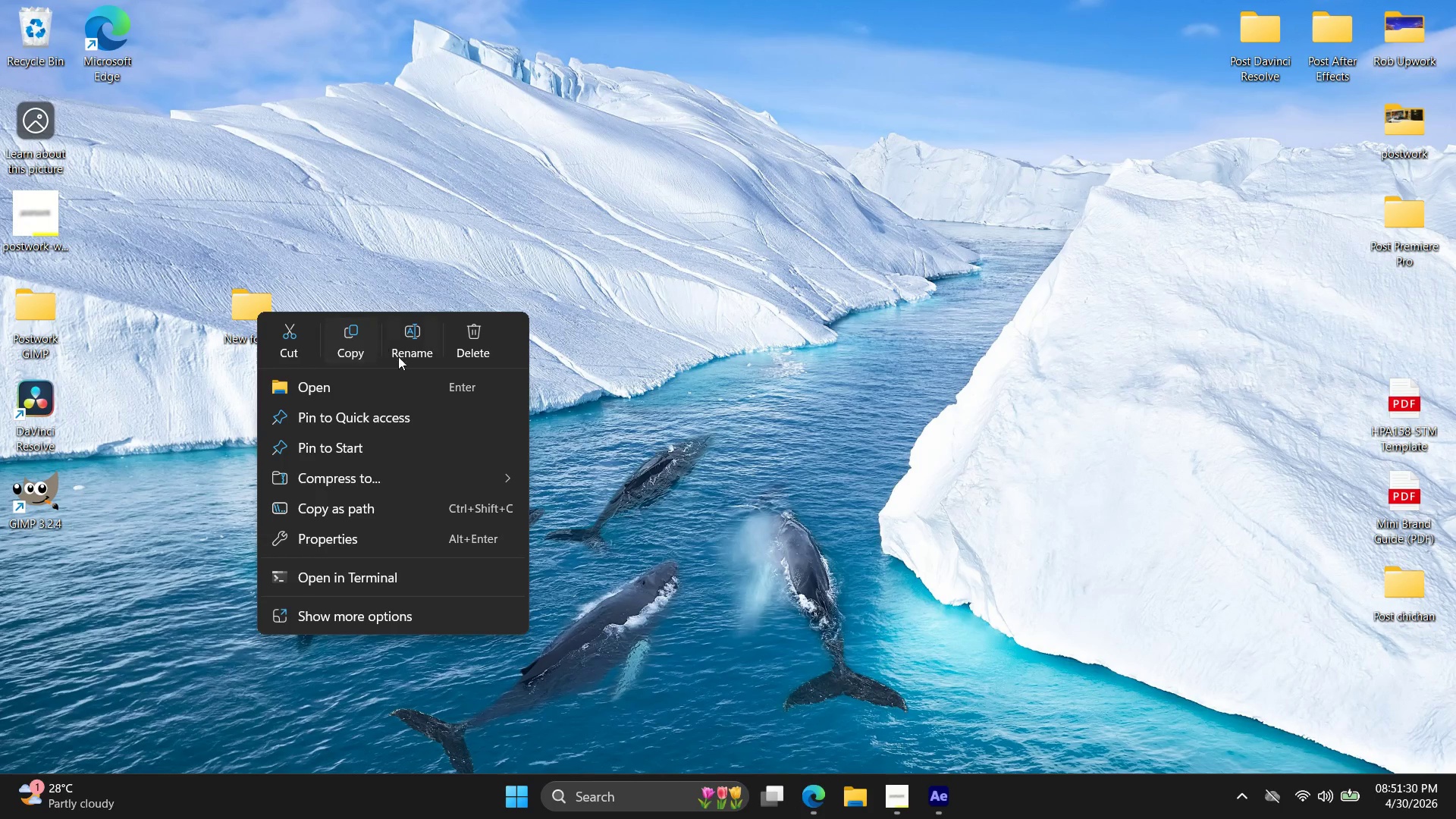 
left_click([400, 332])
 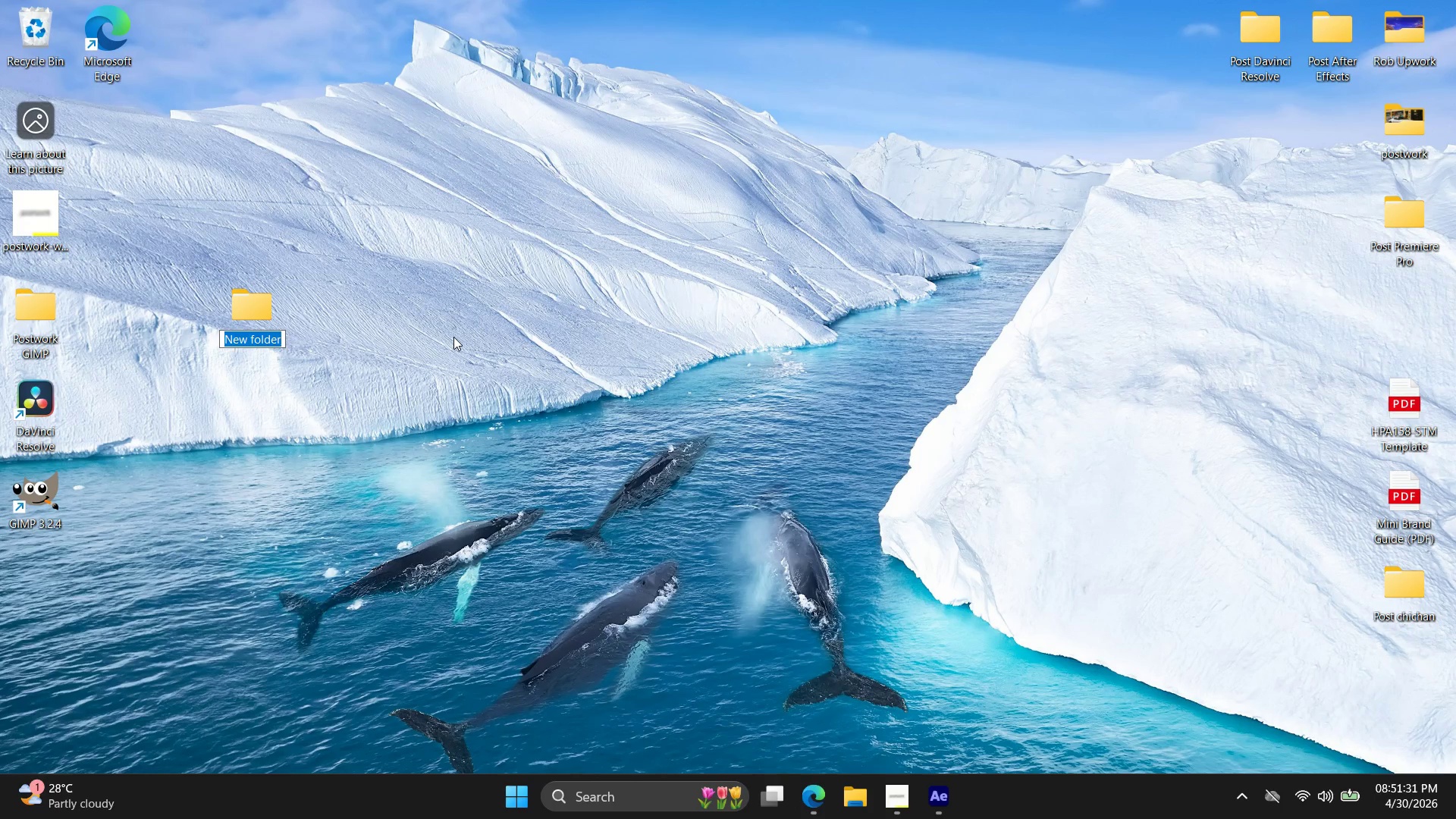 
type(AE )
 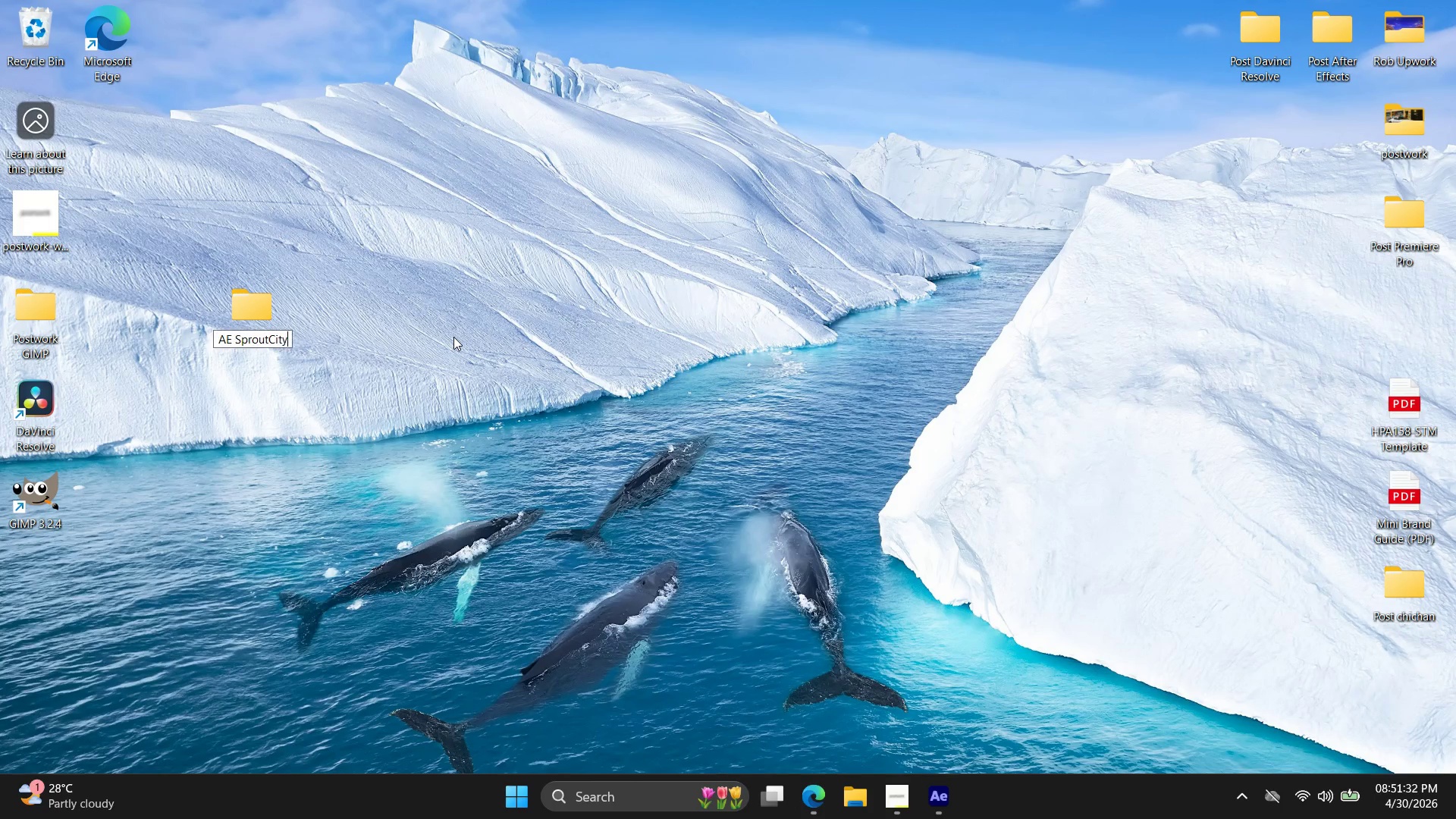 
key(Control+ControlLeft)
 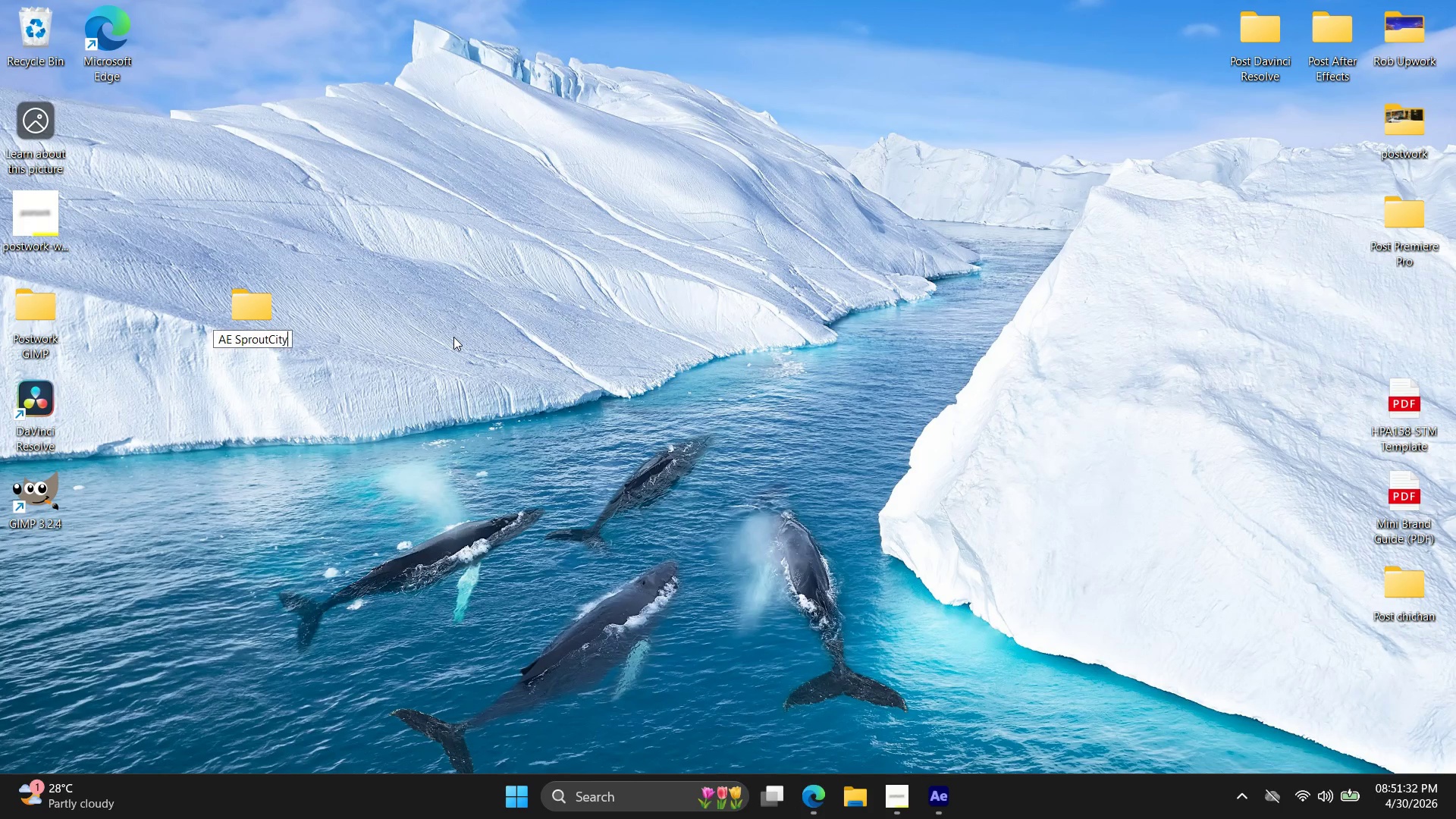 
key(Control+V)
 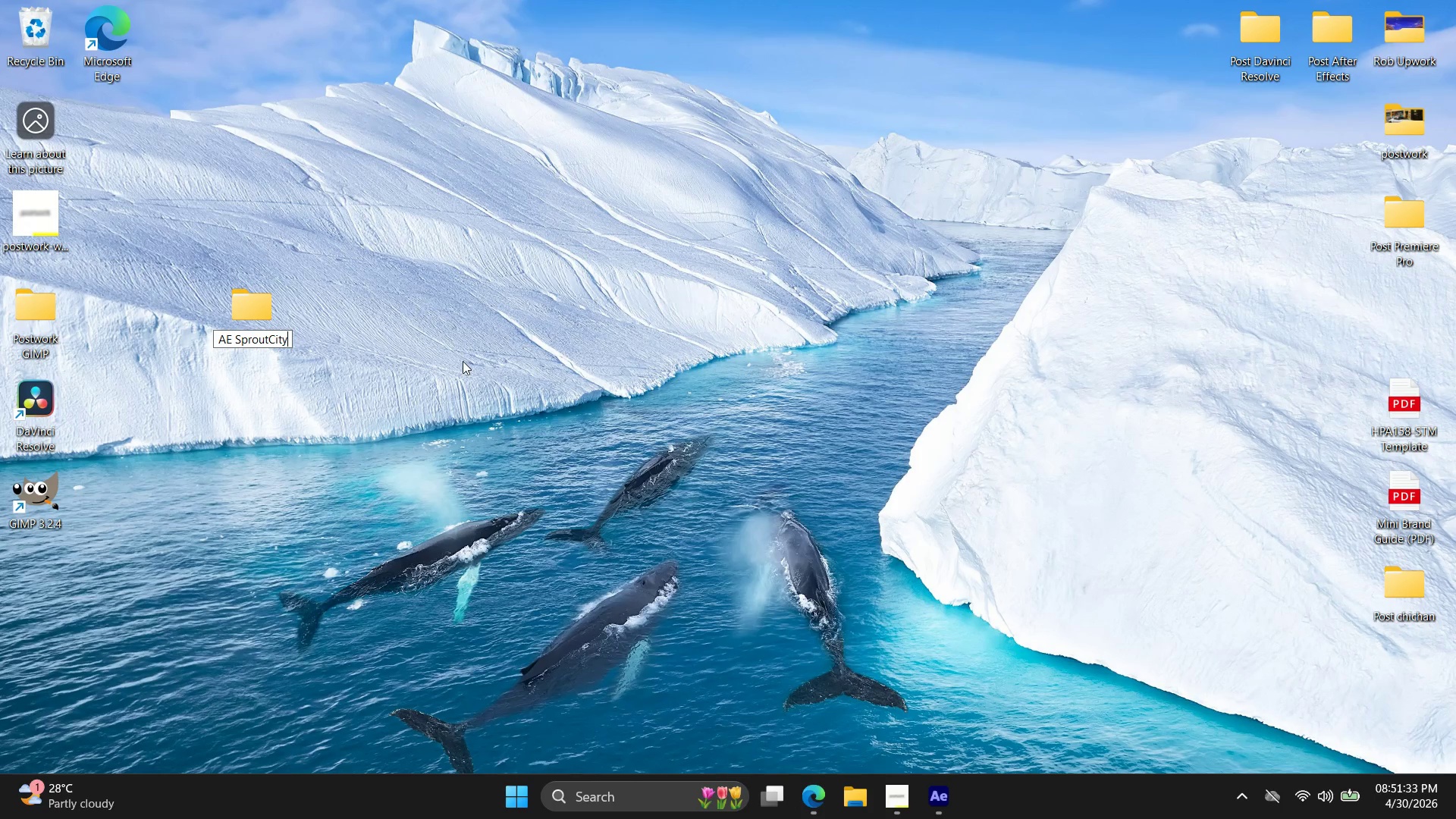 
left_click([462, 361])
 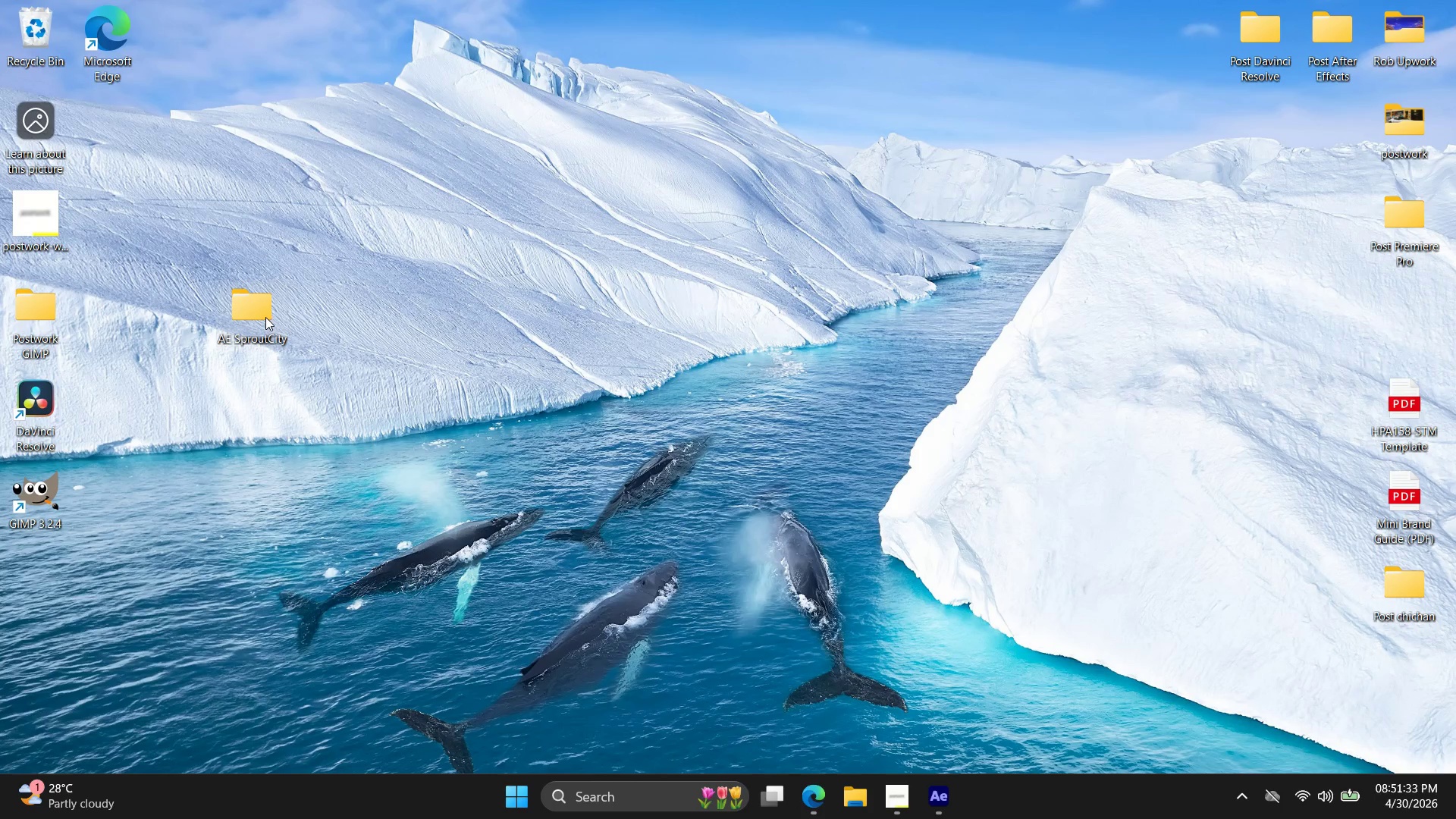 
double_click([265, 317])
 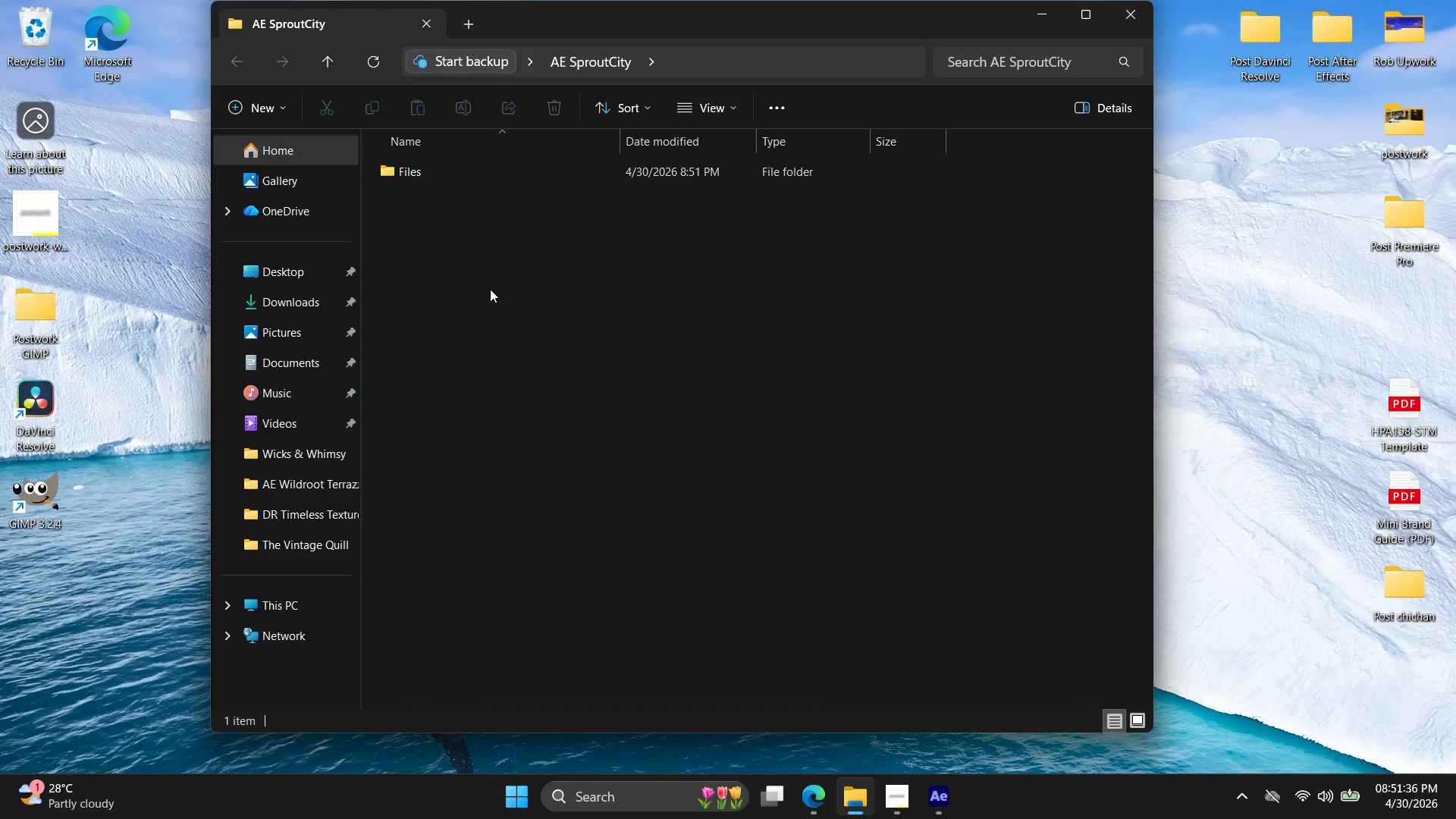 
double_click([479, 168])
 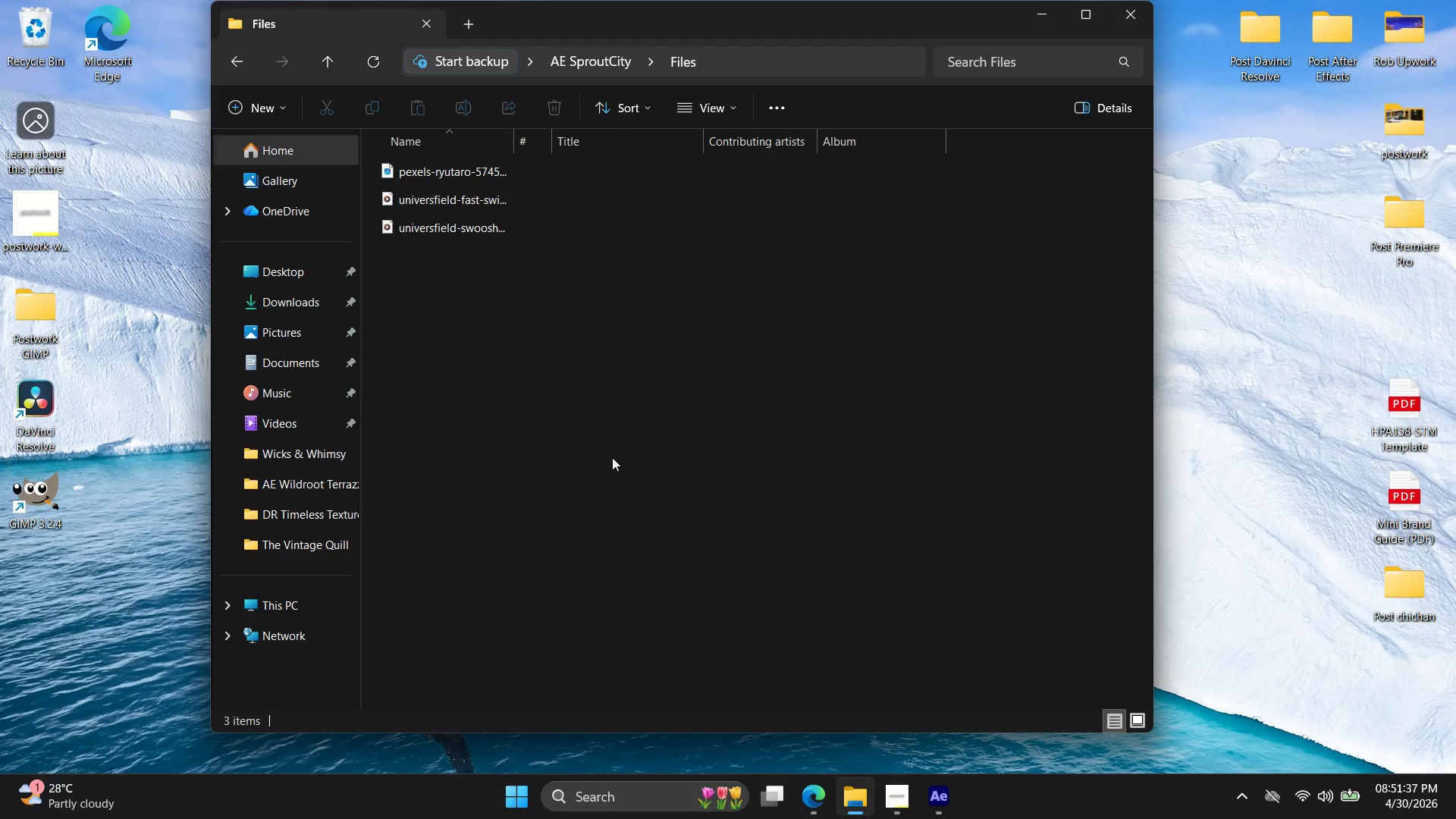 
left_click_drag(start_coordinate=[592, 419], to_coordinate=[465, 173])
 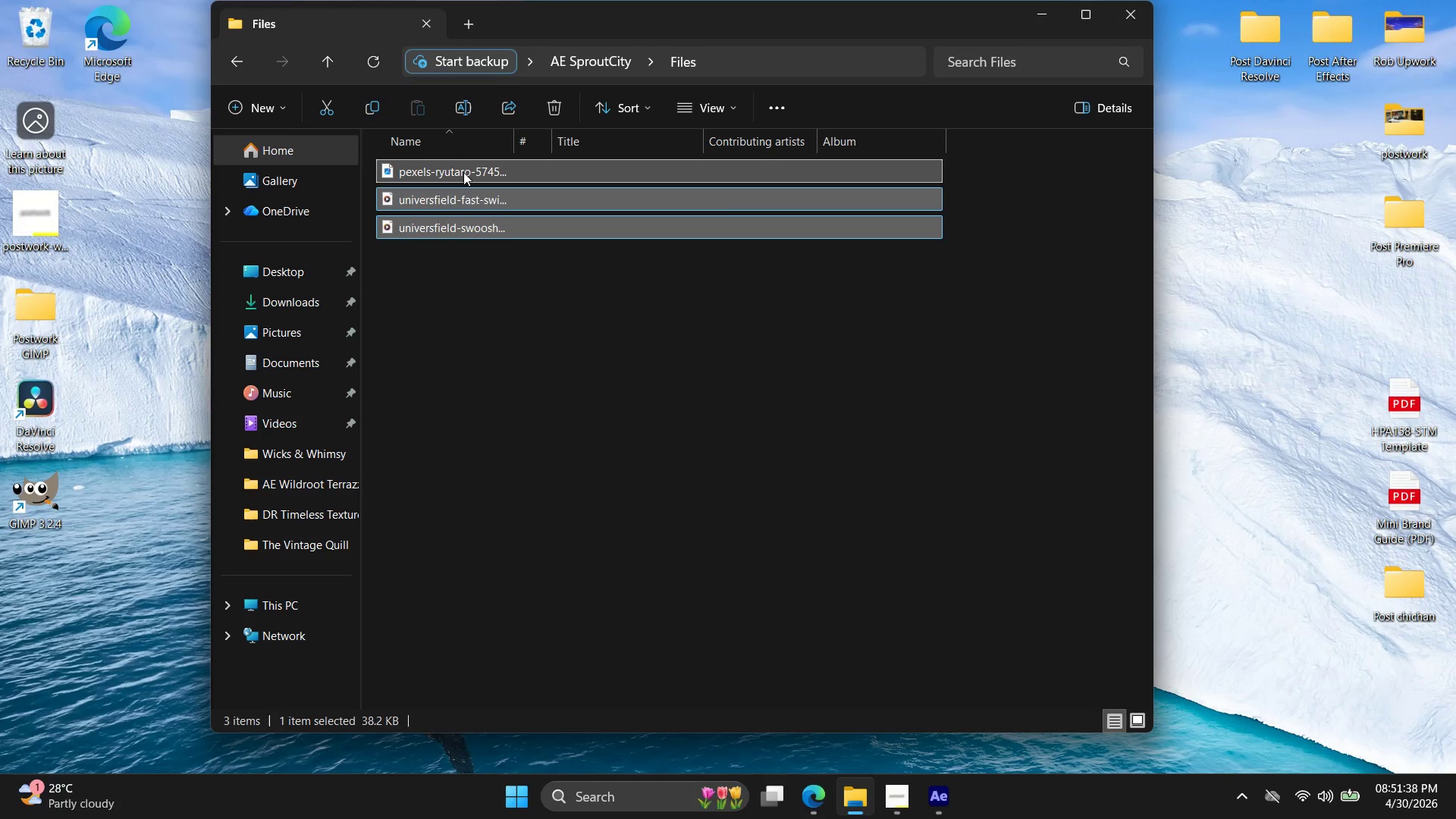 
left_click_drag(start_coordinate=[463, 172], to_coordinate=[588, 510])
 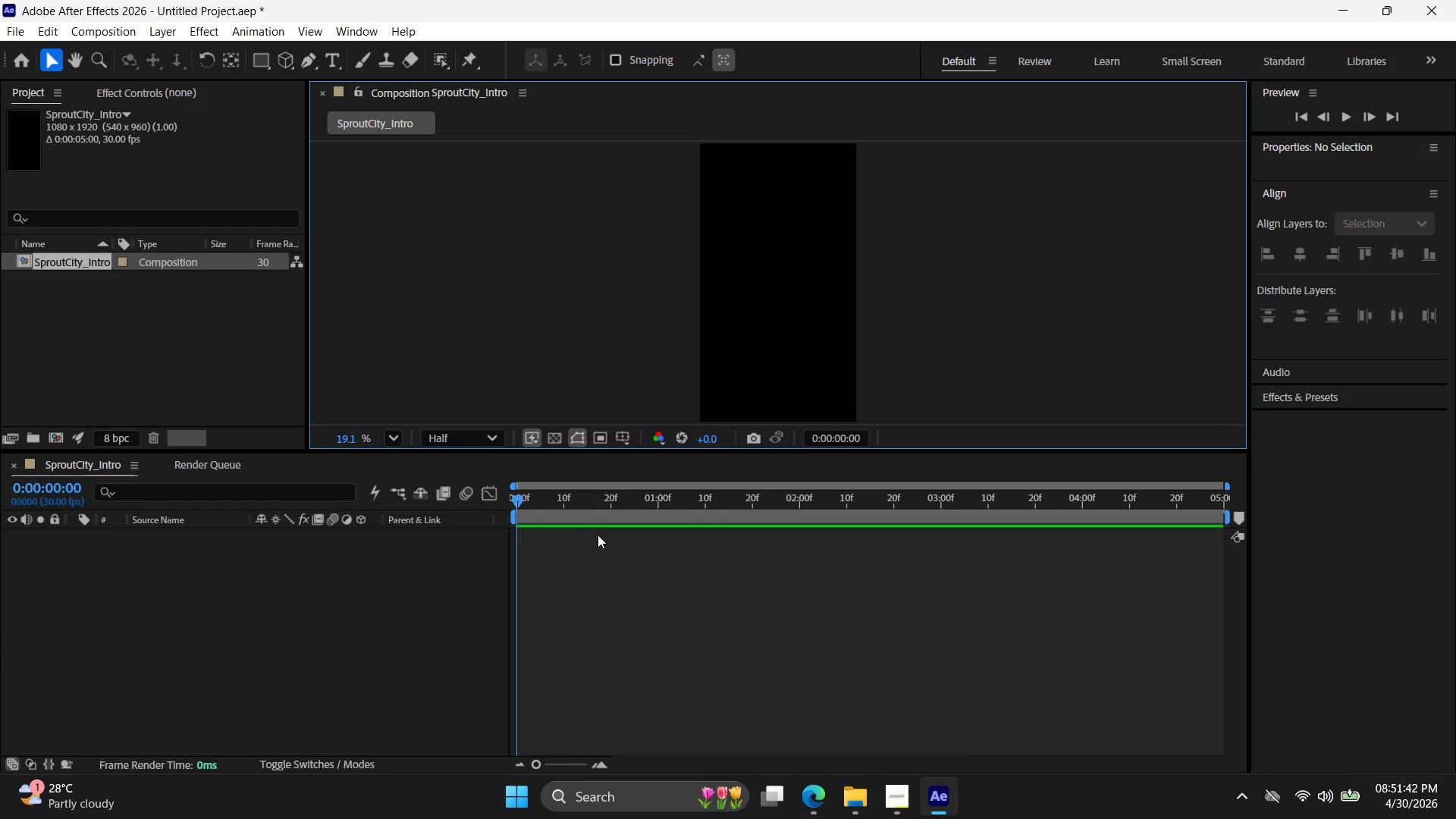 
left_click([598, 548])
 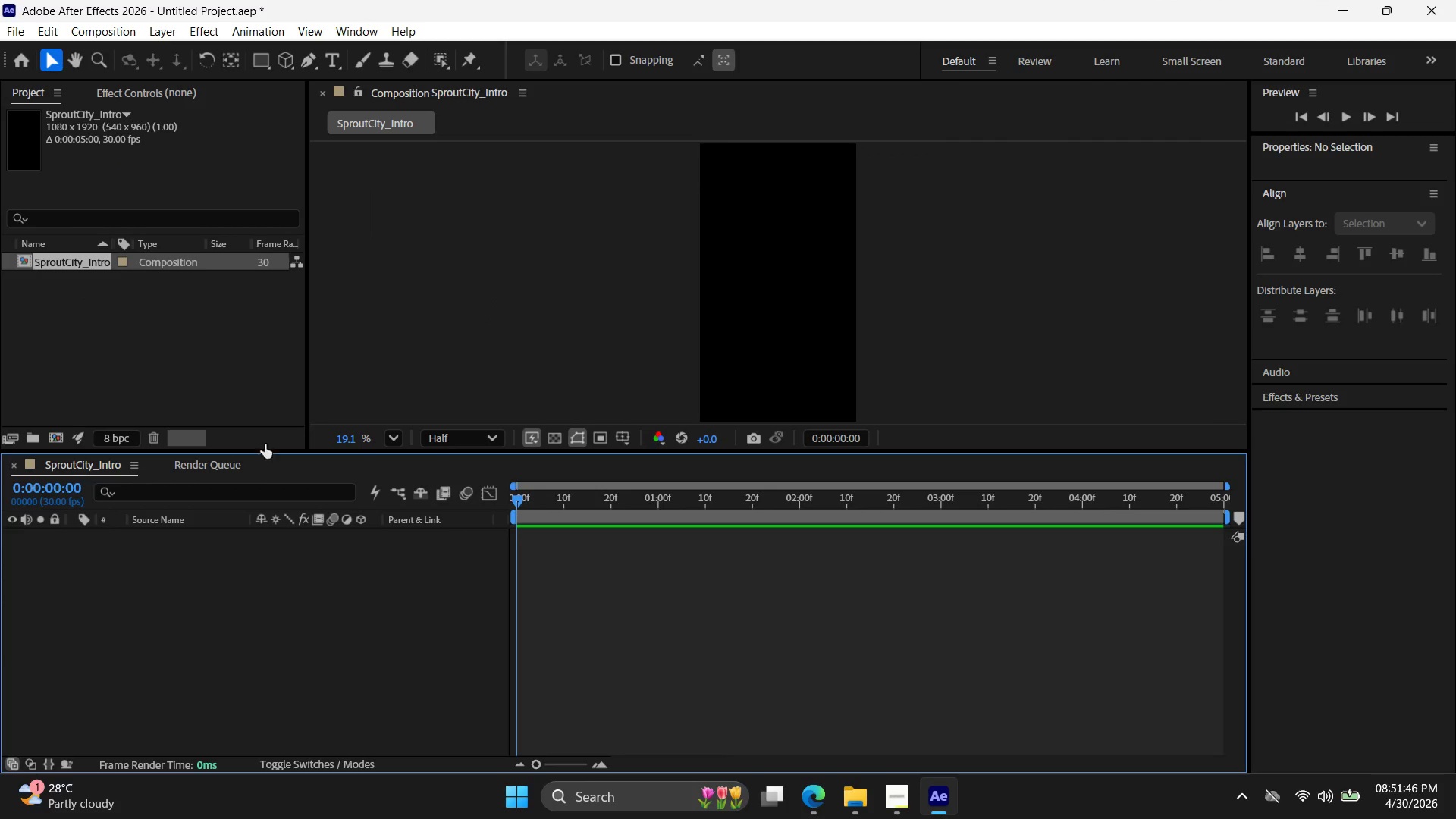 
left_click([873, 795])
 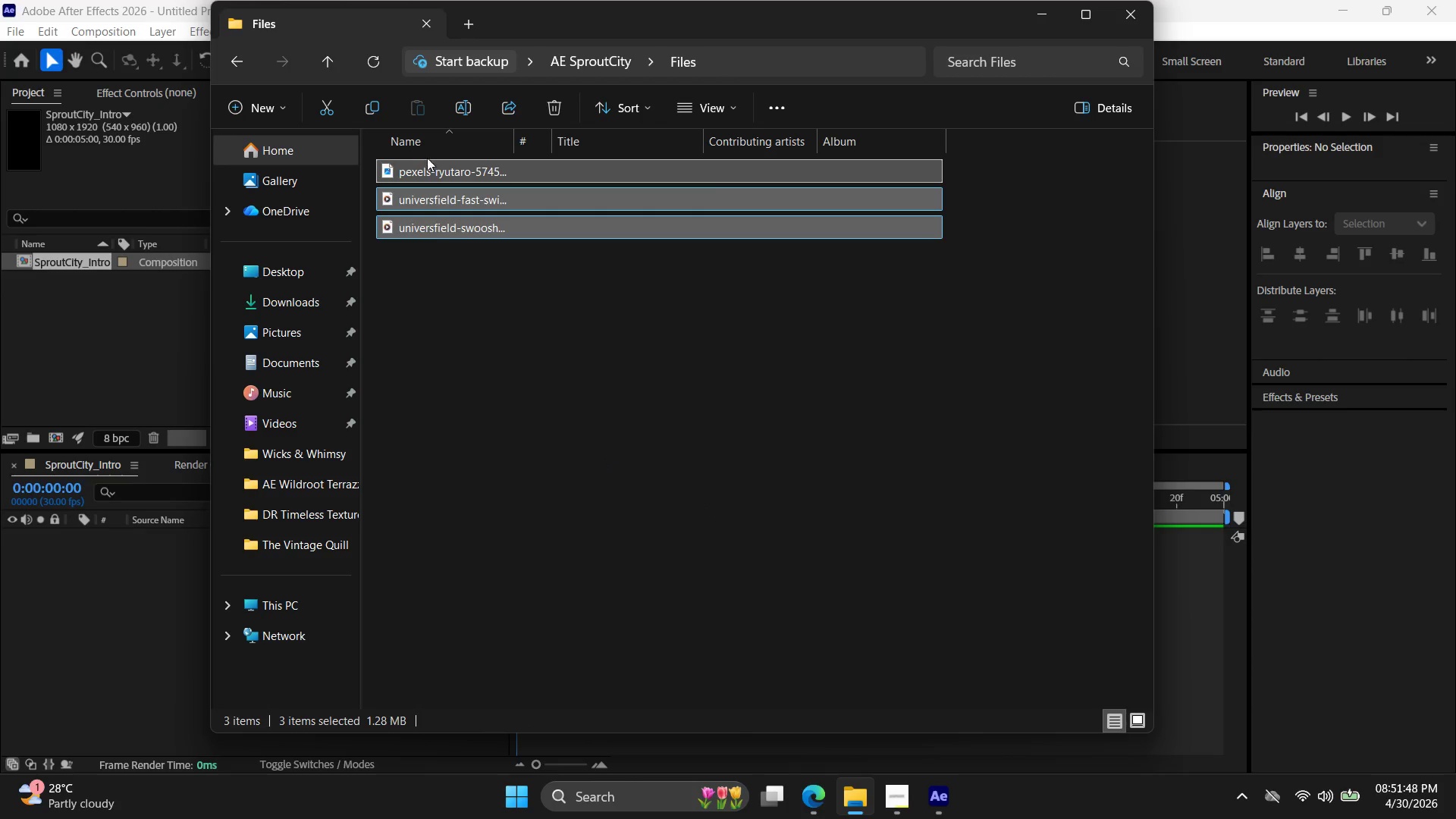 
left_click_drag(start_coordinate=[438, 175], to_coordinate=[117, 318])
 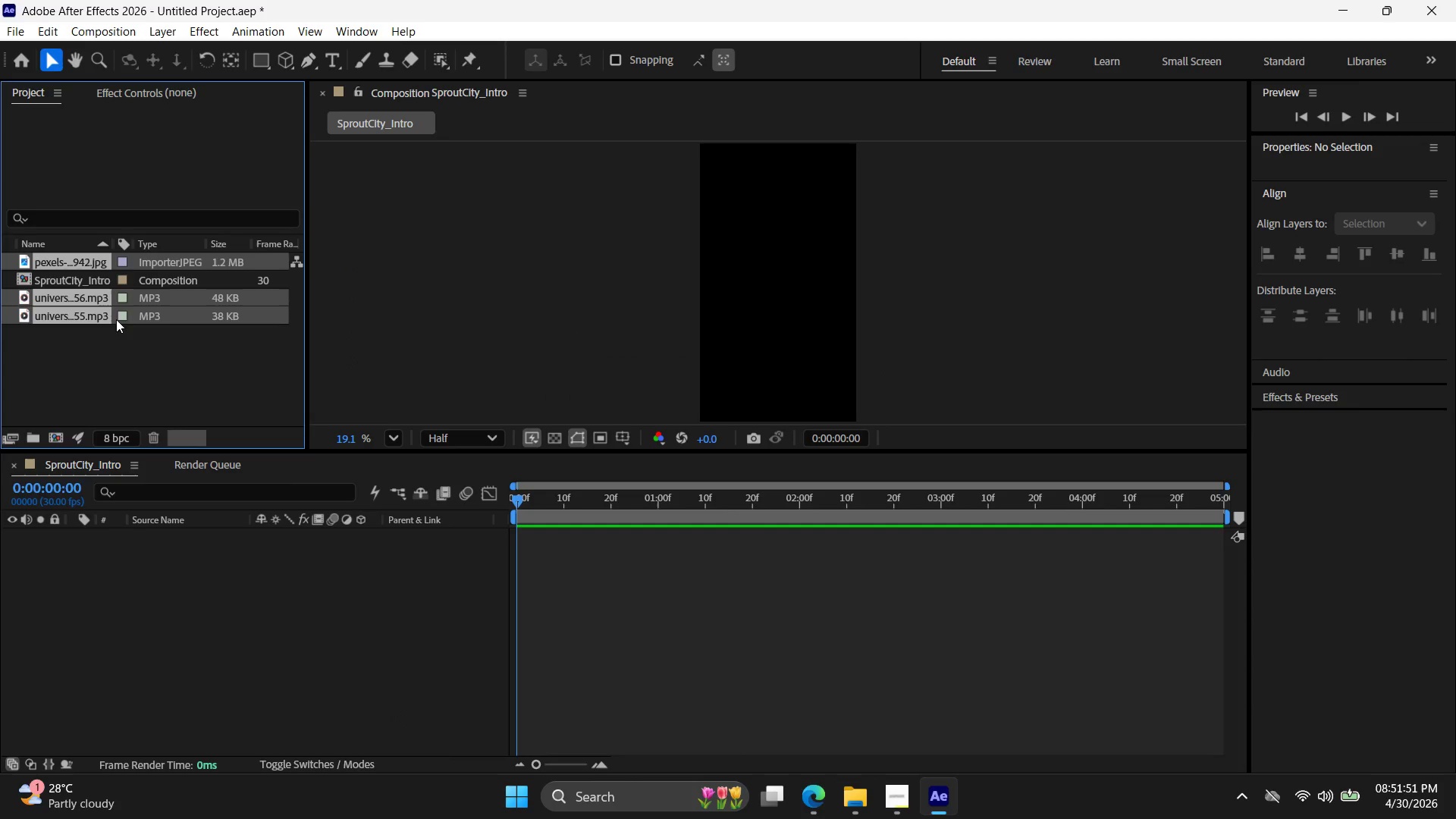 
left_click([119, 355])
 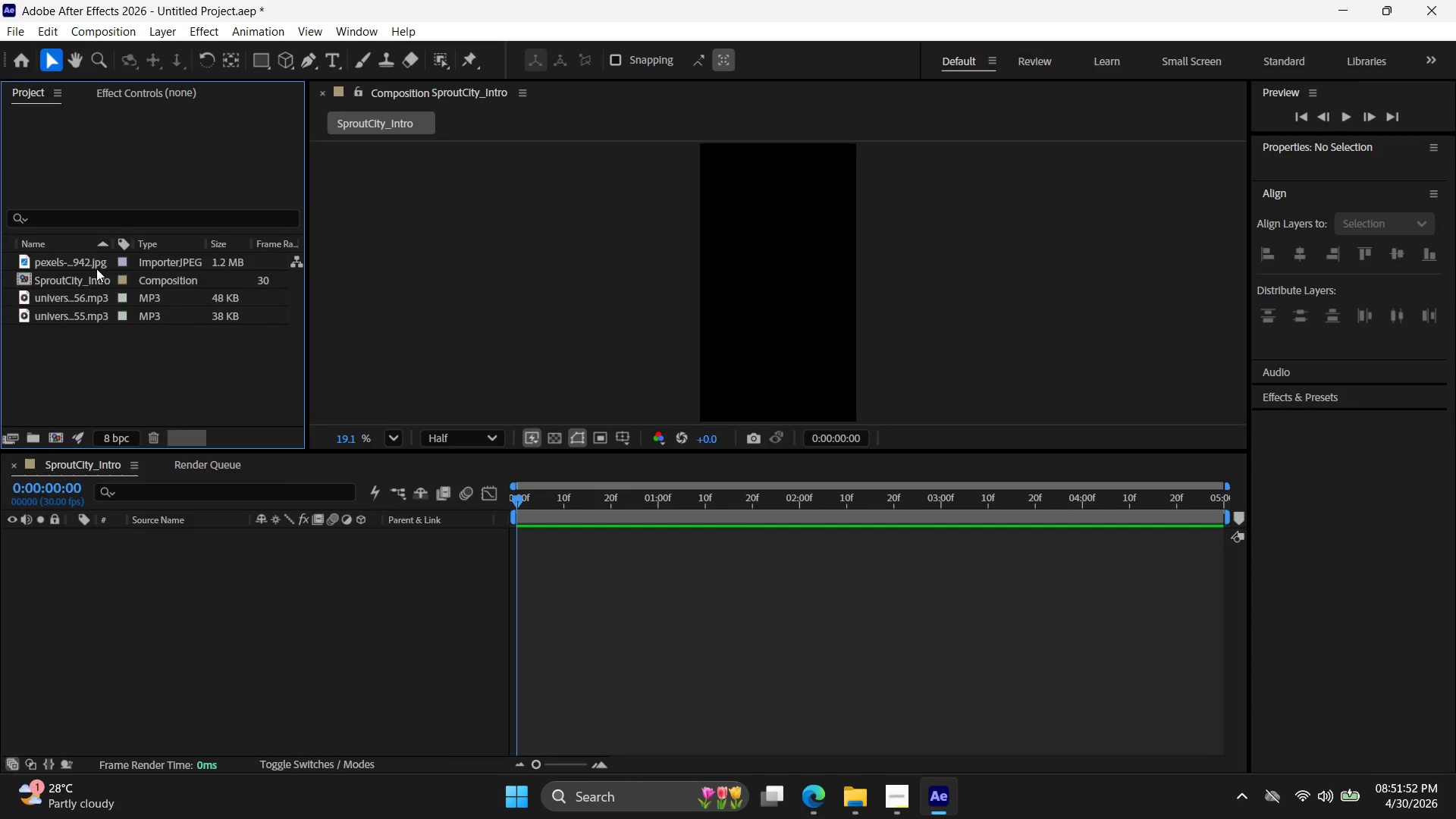 
left_click([89, 267])
 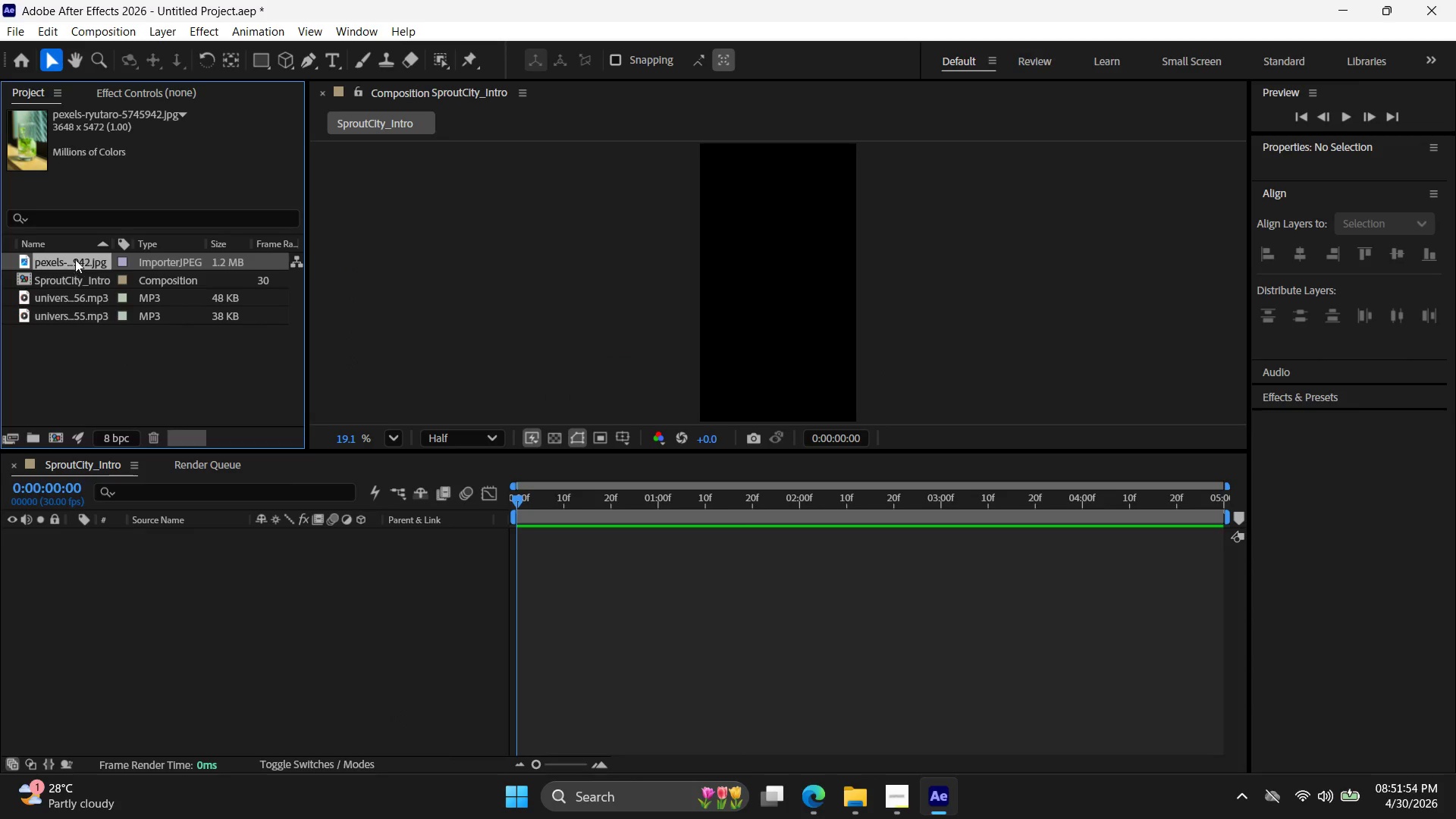 
left_click_drag(start_coordinate=[75, 260], to_coordinate=[576, 517])
 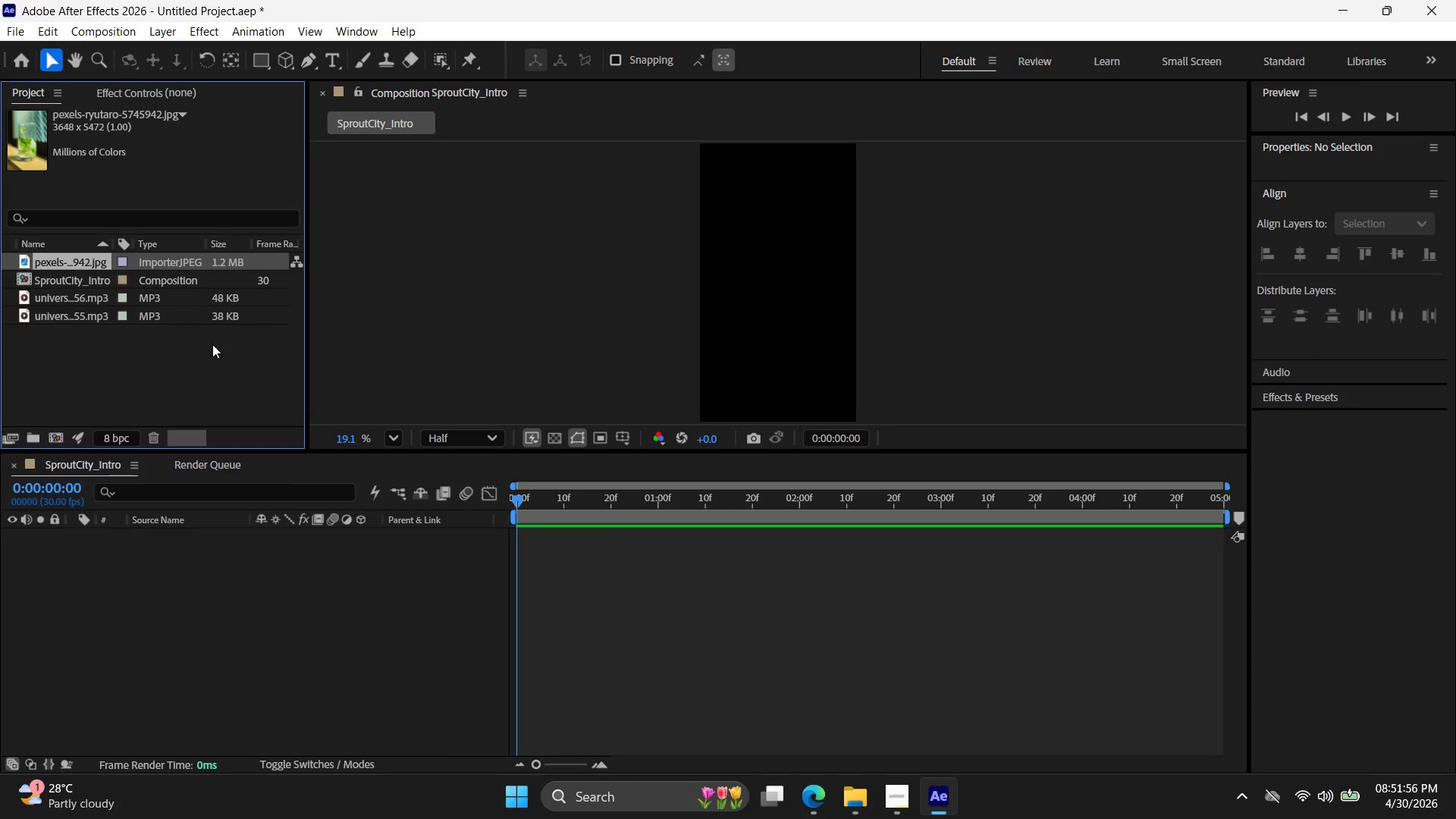 
left_click([201, 366])
 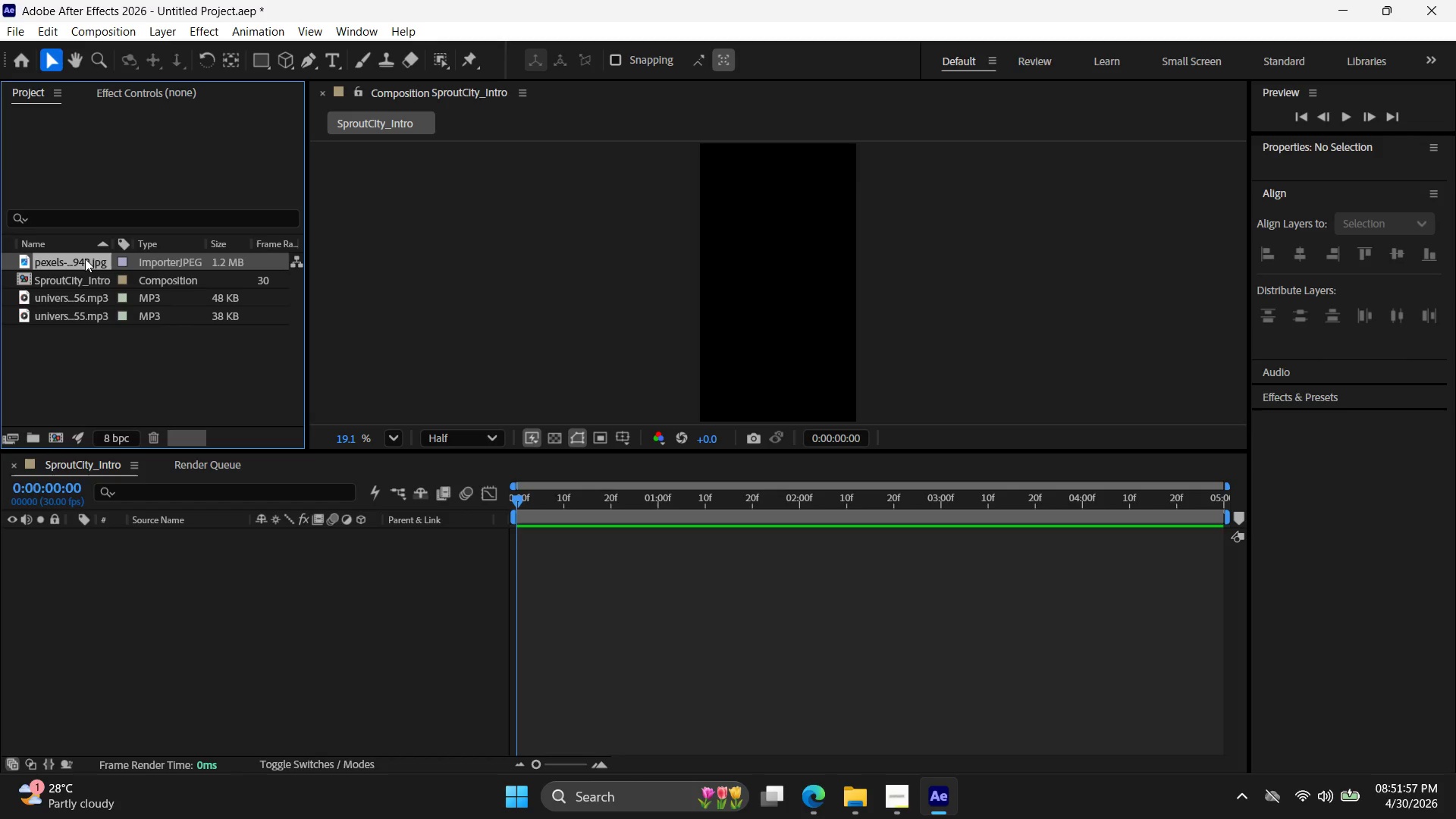 
double_click([85, 259])
 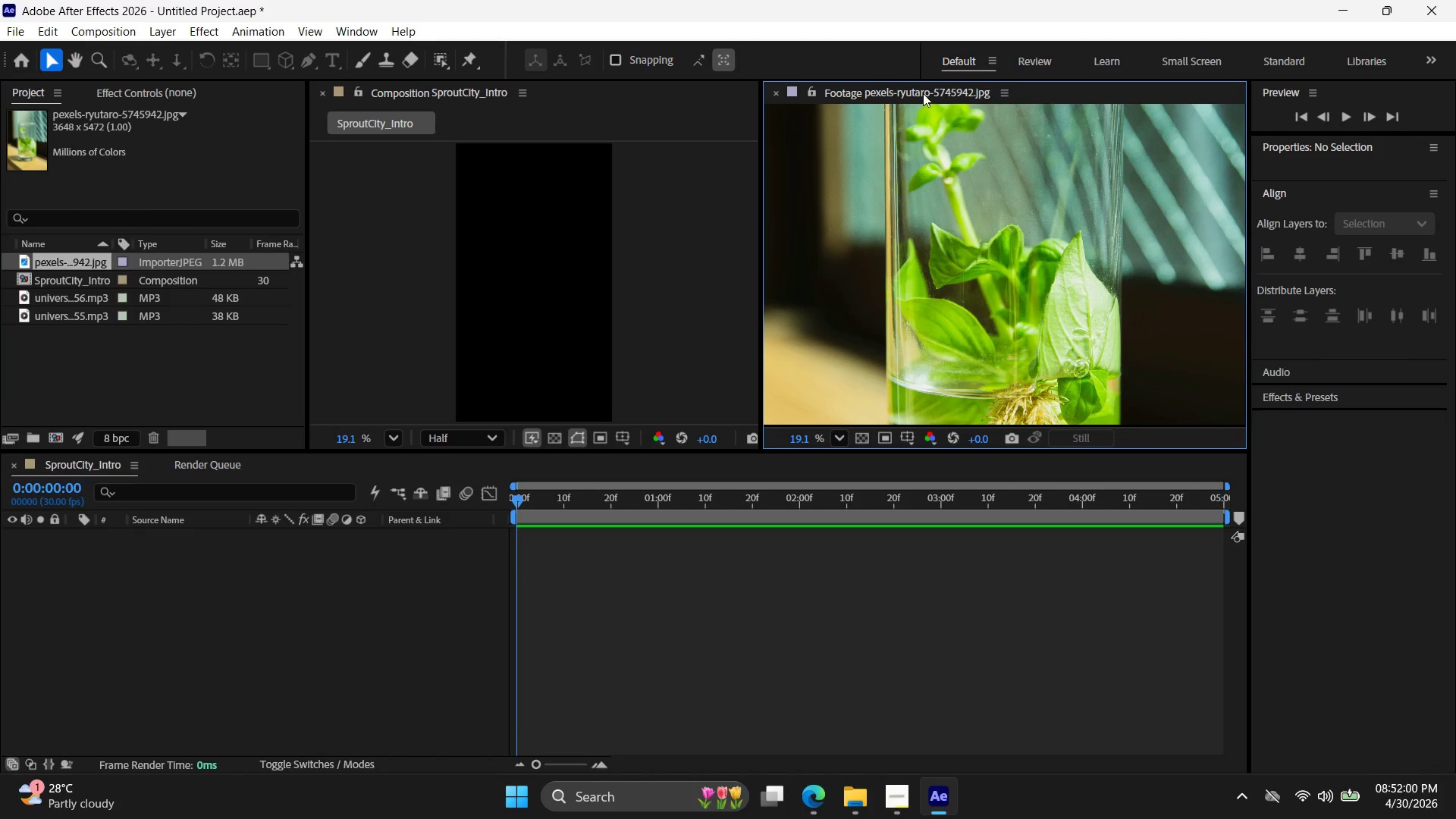 
left_click([777, 91])
 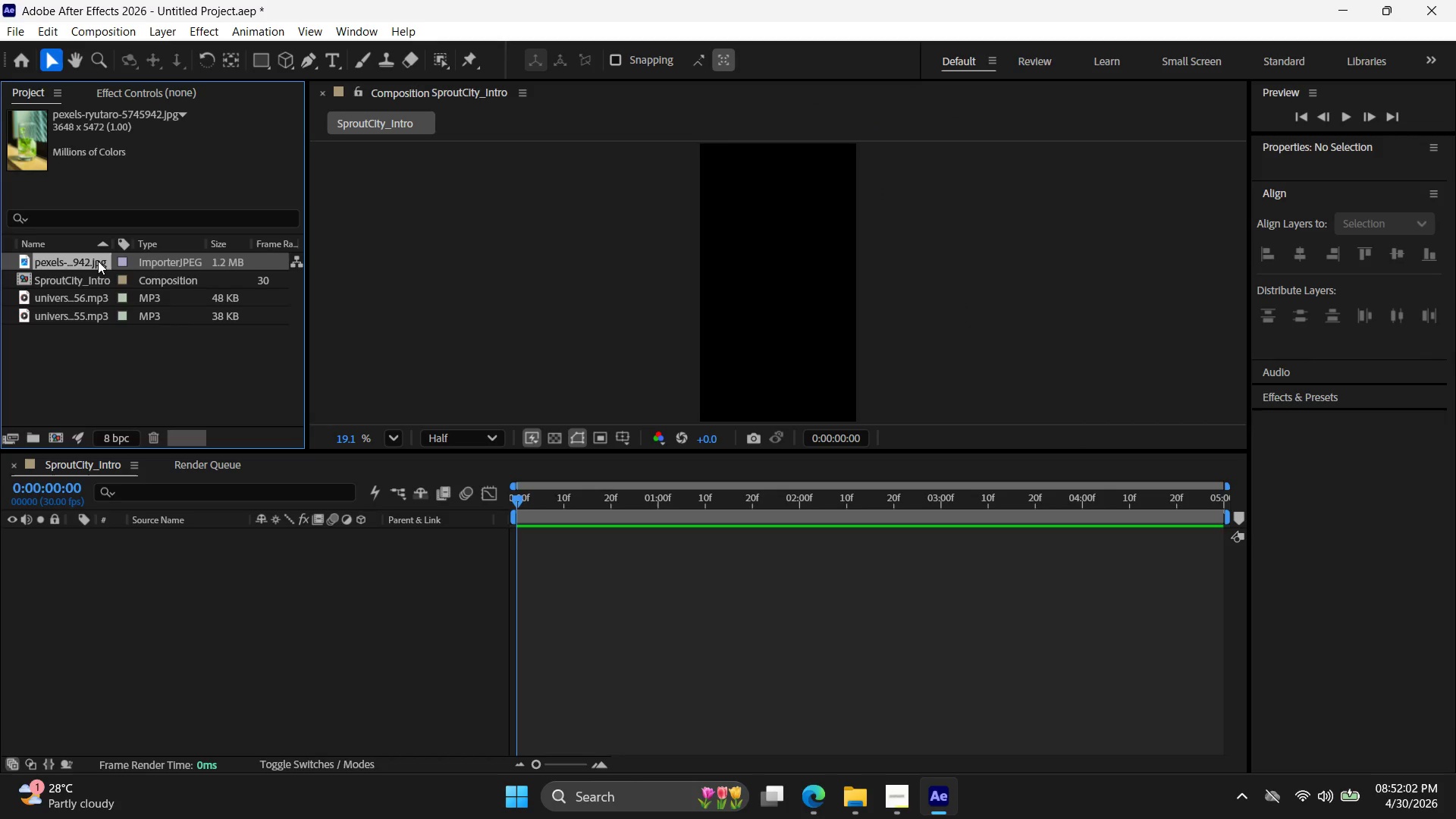 
left_click_drag(start_coordinate=[86, 260], to_coordinate=[612, 582])
 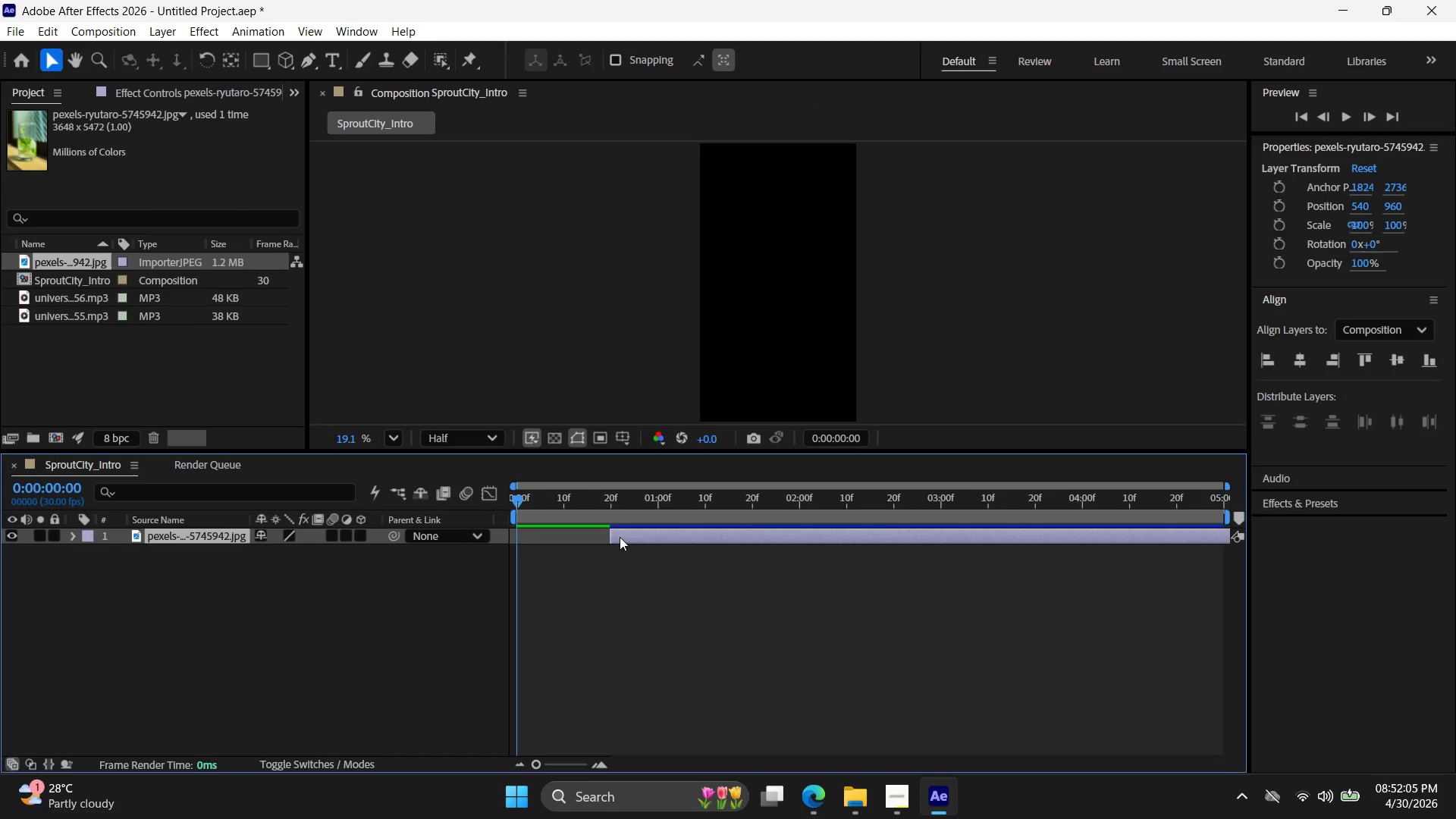 
left_click_drag(start_coordinate=[624, 537], to_coordinate=[467, 538])
 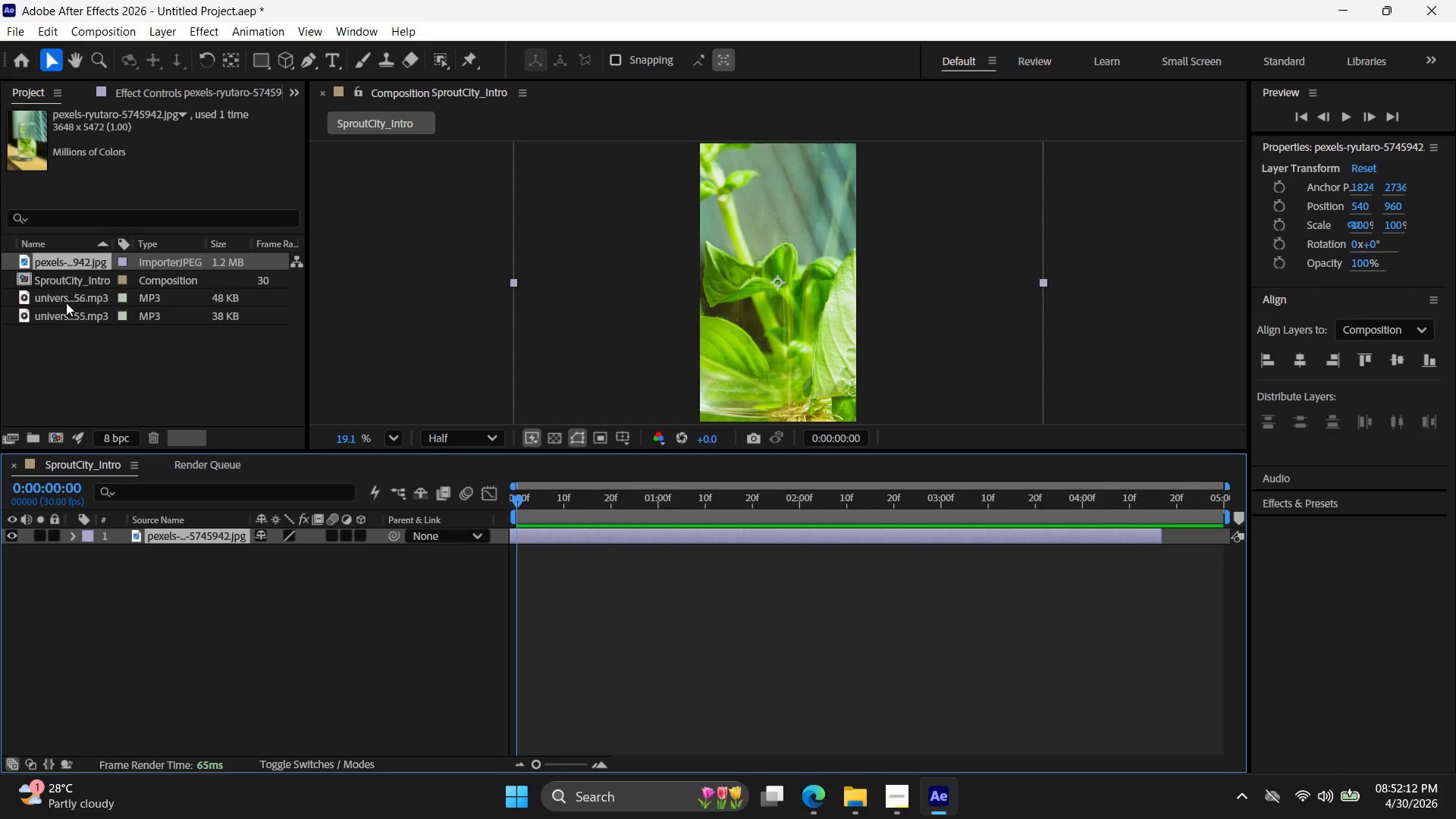 
wait(6.41)
 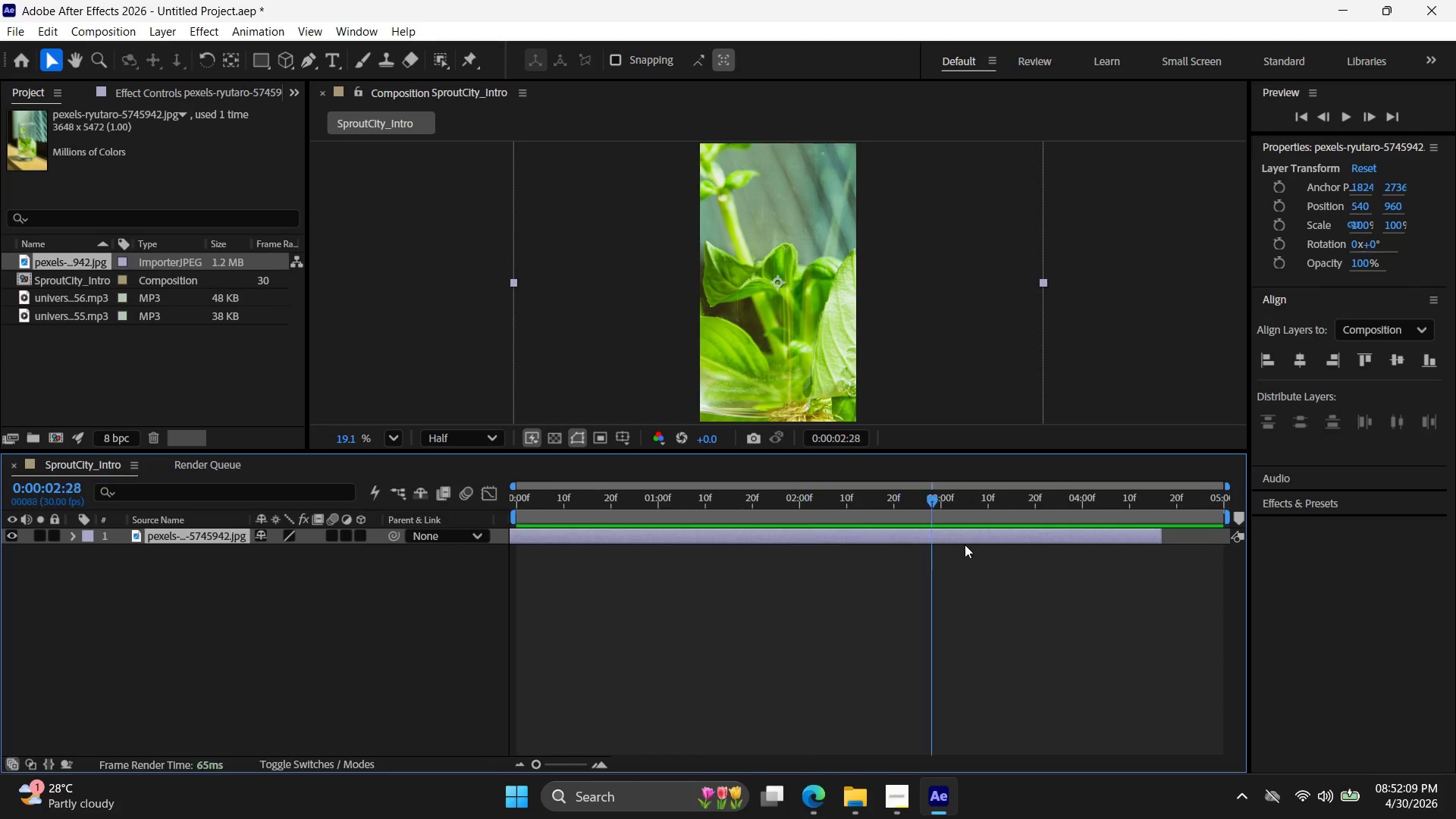 
key(Space)
 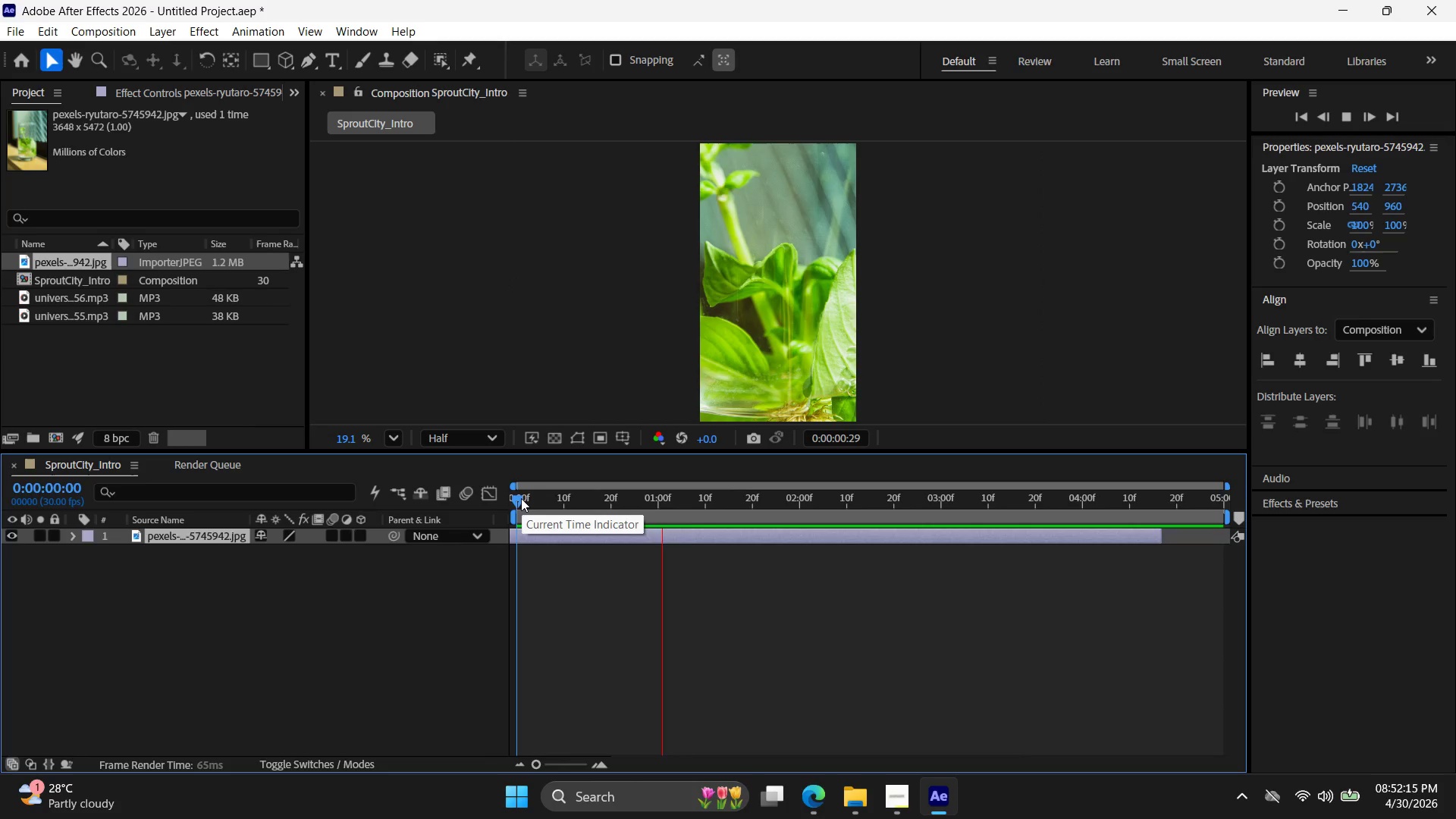 
key(Space)
 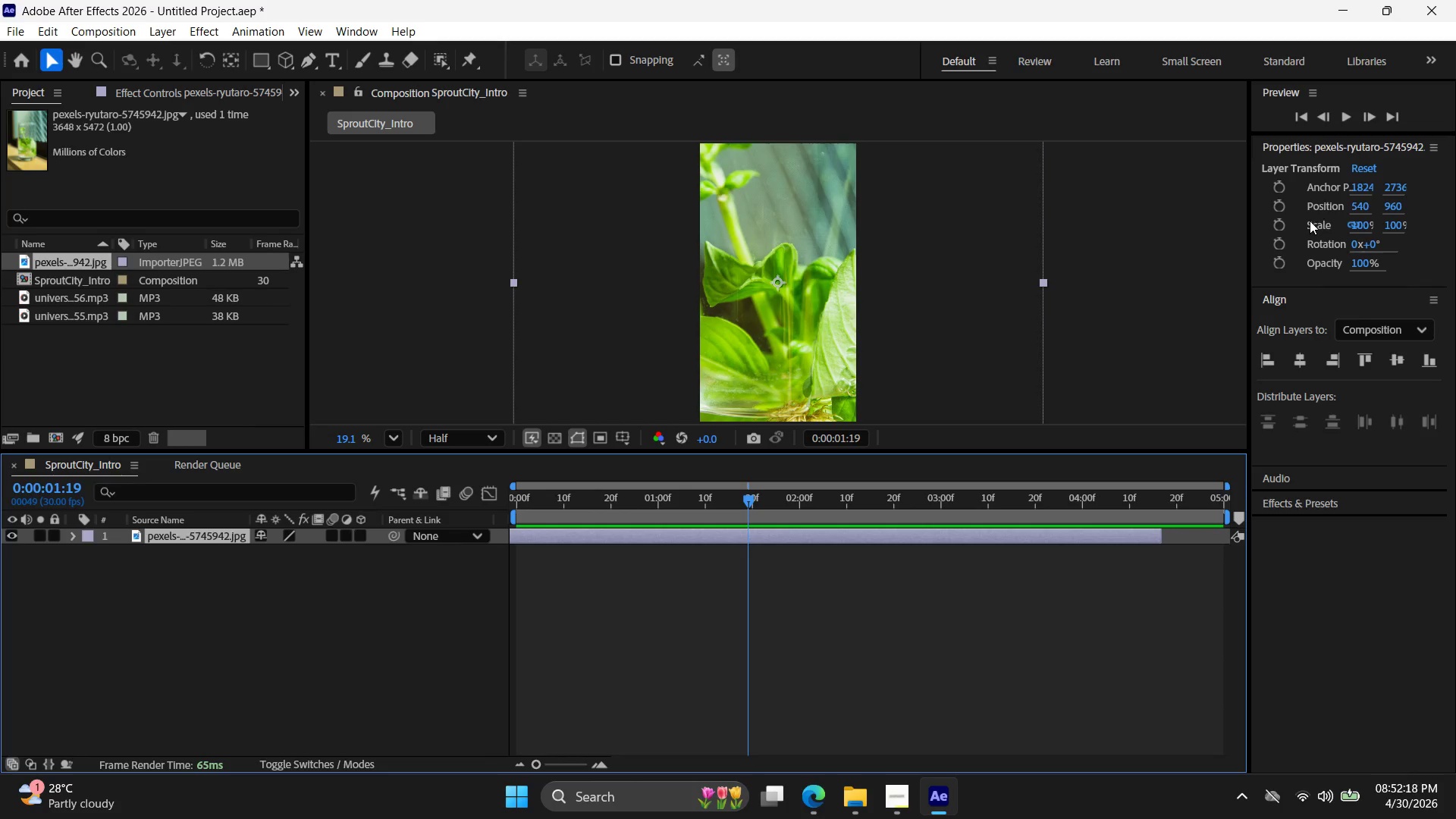 
mouse_move([1357, 235])
 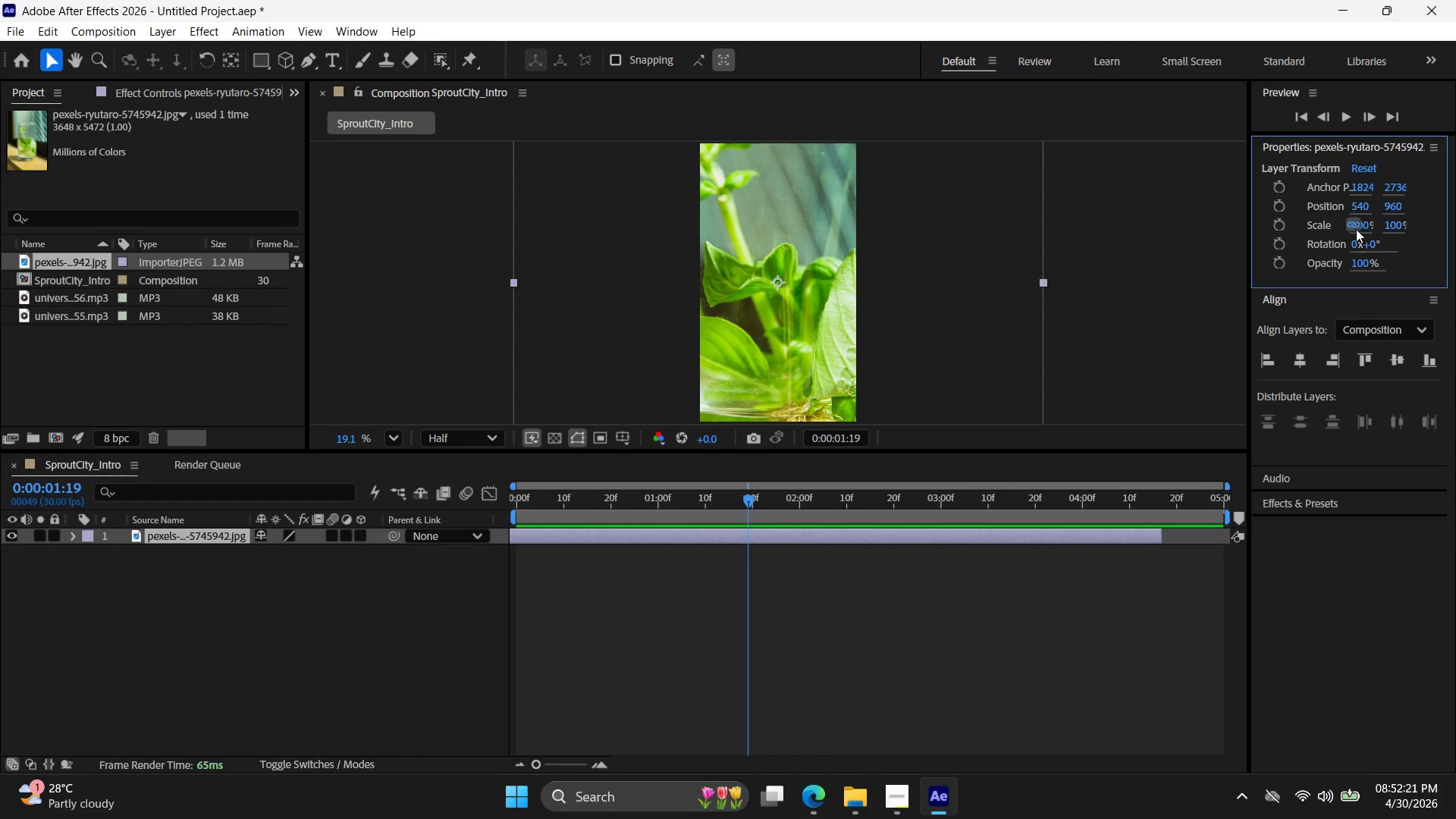 
double_click([1357, 227])
 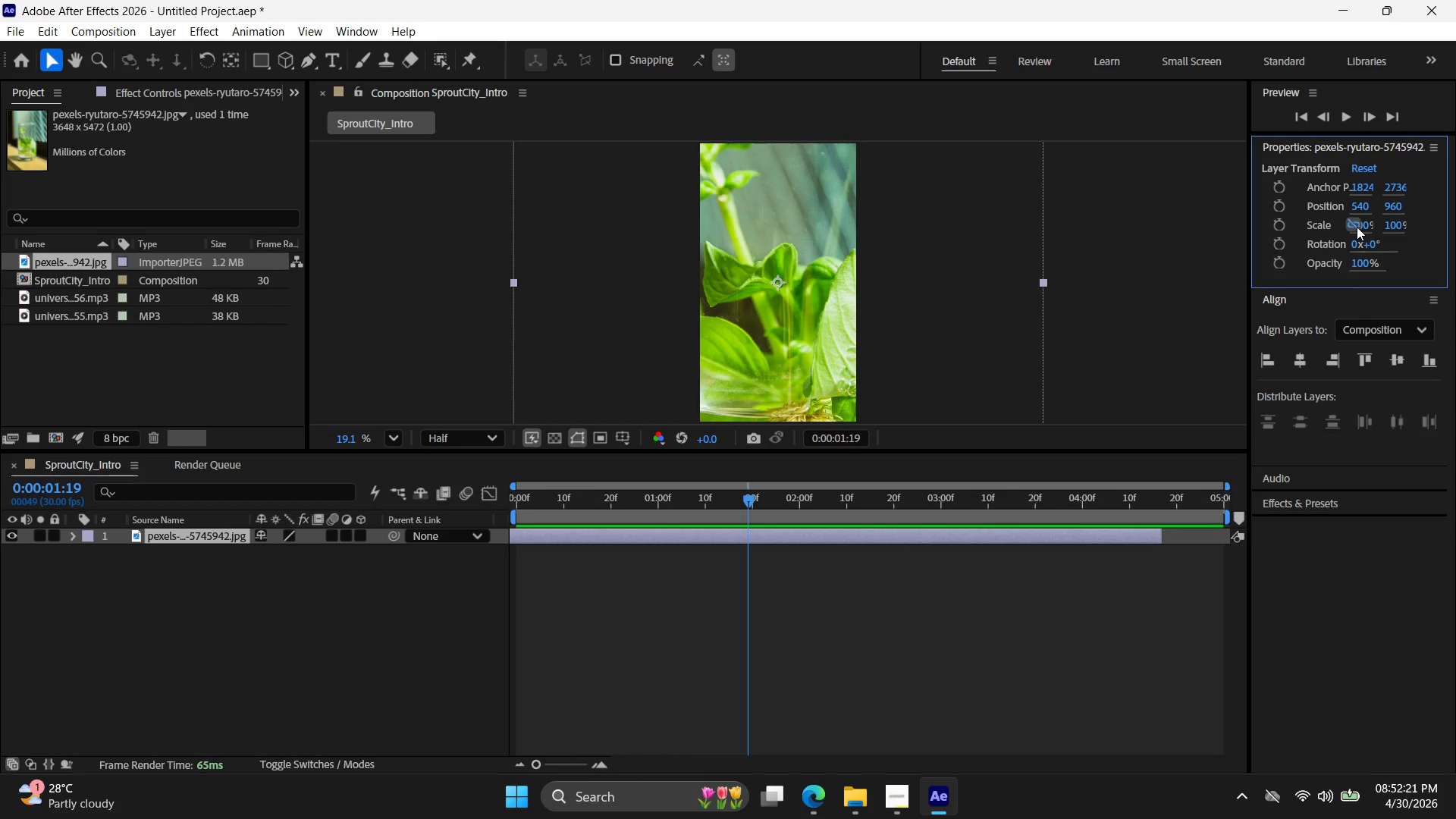 
triple_click([1357, 227])
 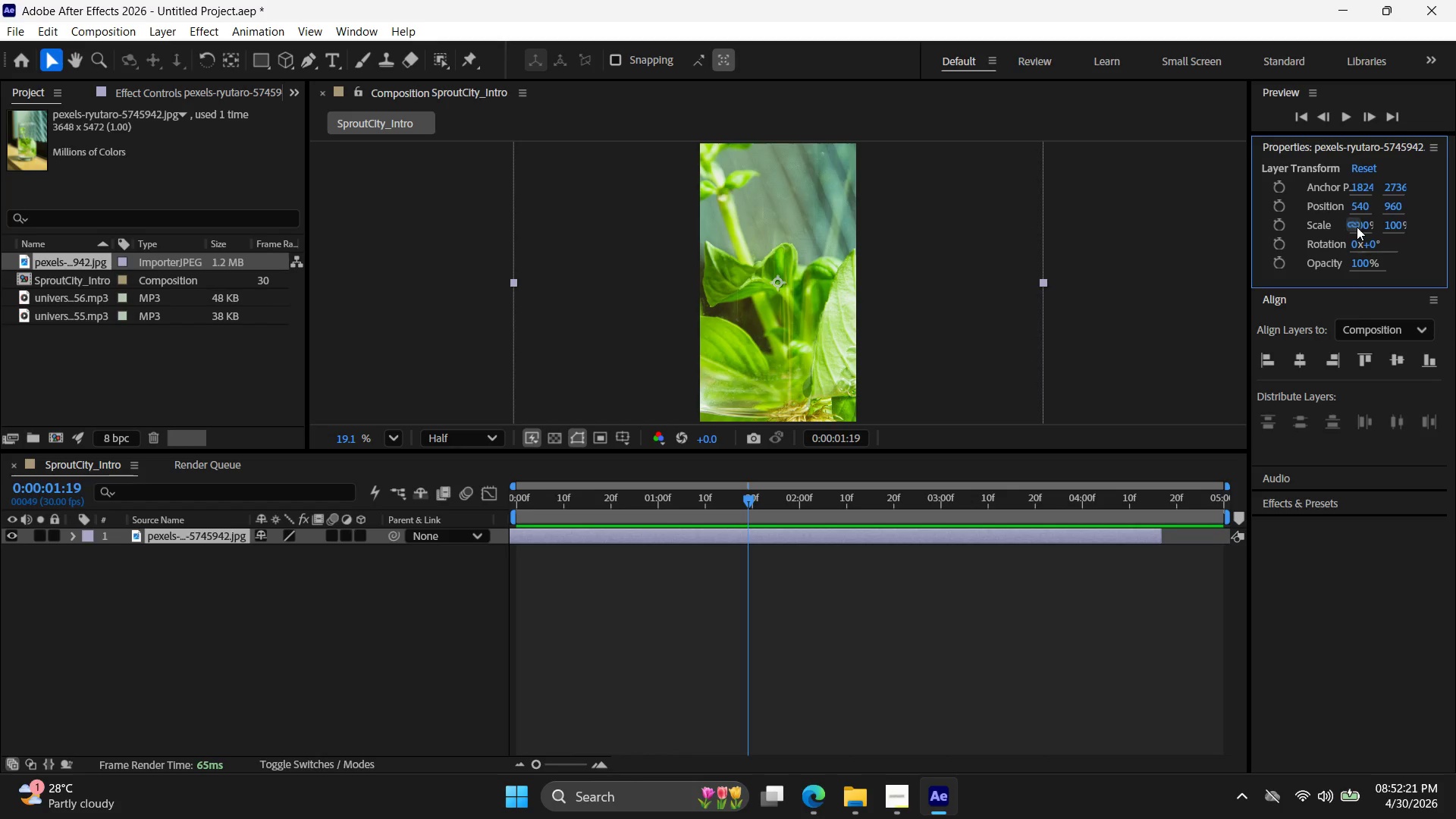 
triple_click([1357, 227])
 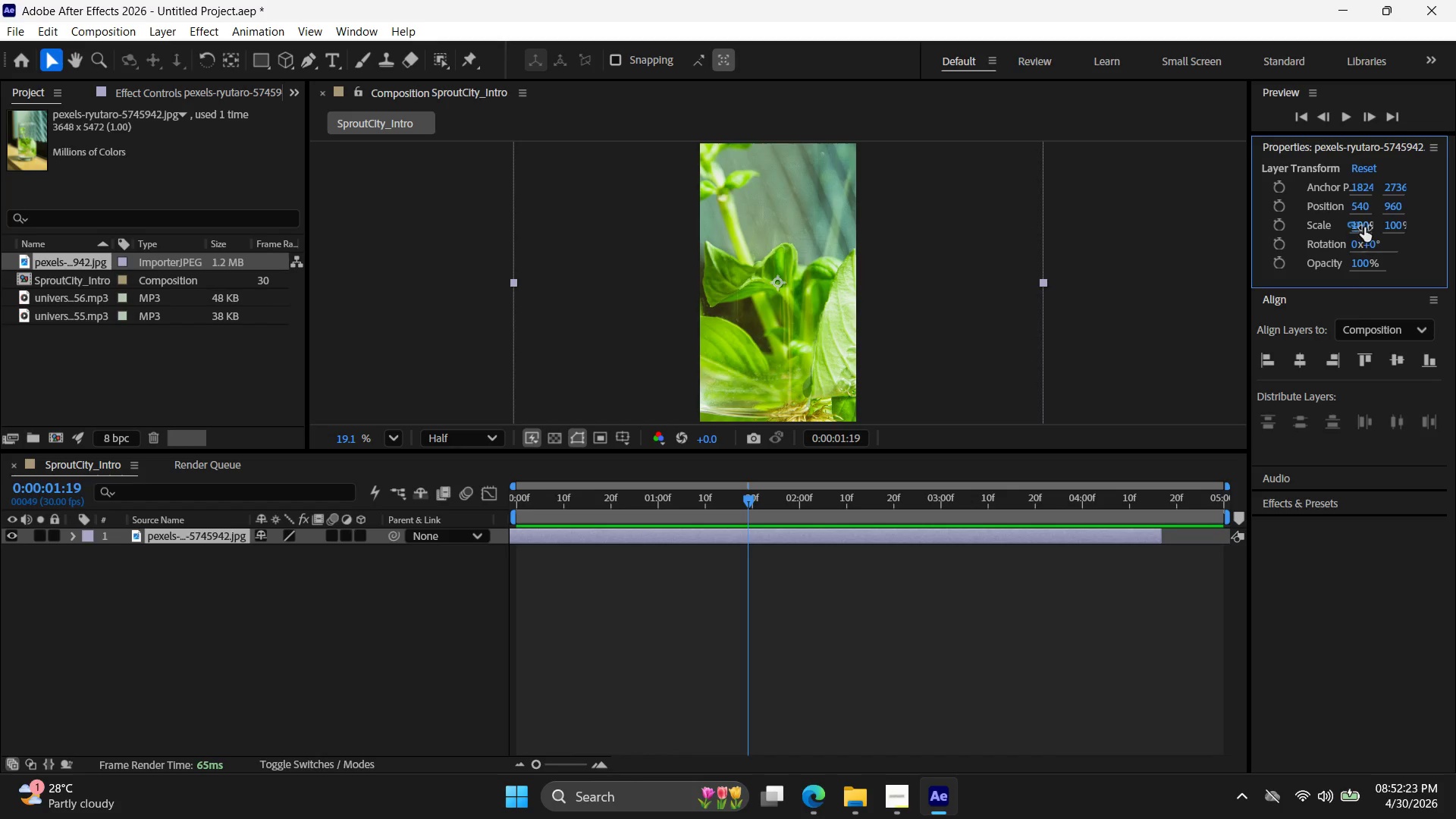 
double_click([1364, 228])
 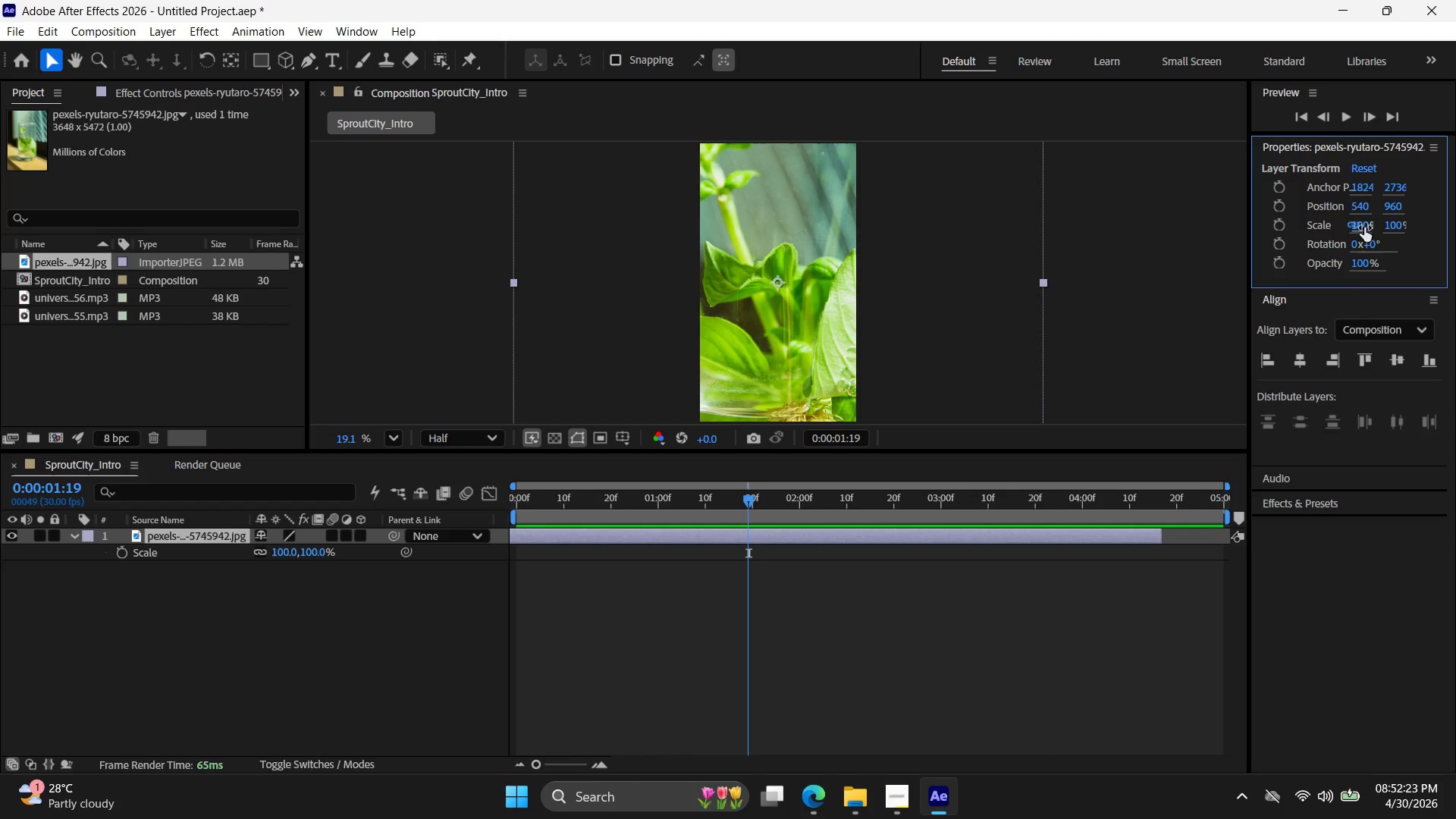 
left_click([1364, 228])
 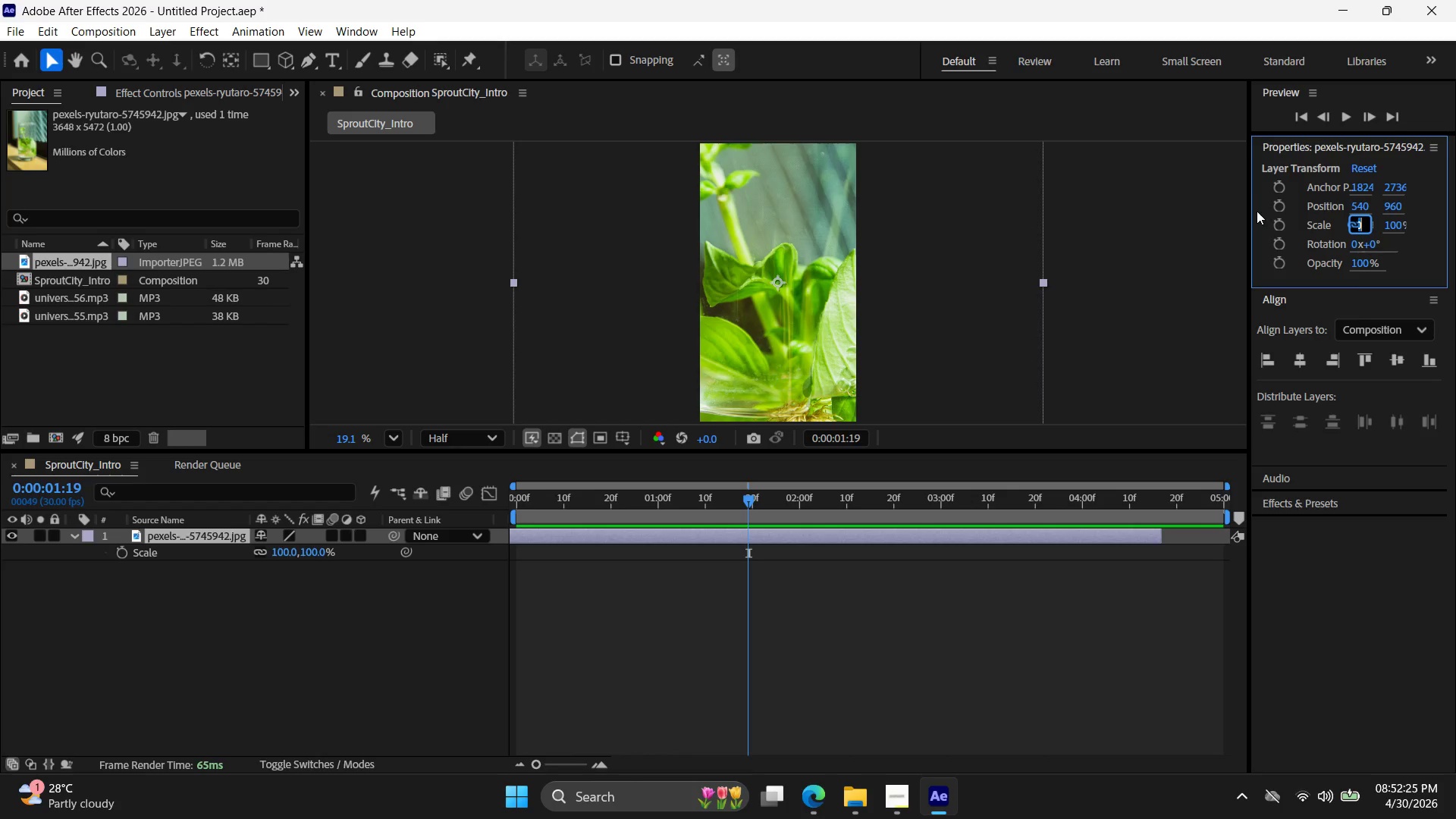 
left_click_drag(start_coordinate=[1250, 210], to_coordinate=[1061, 218])
 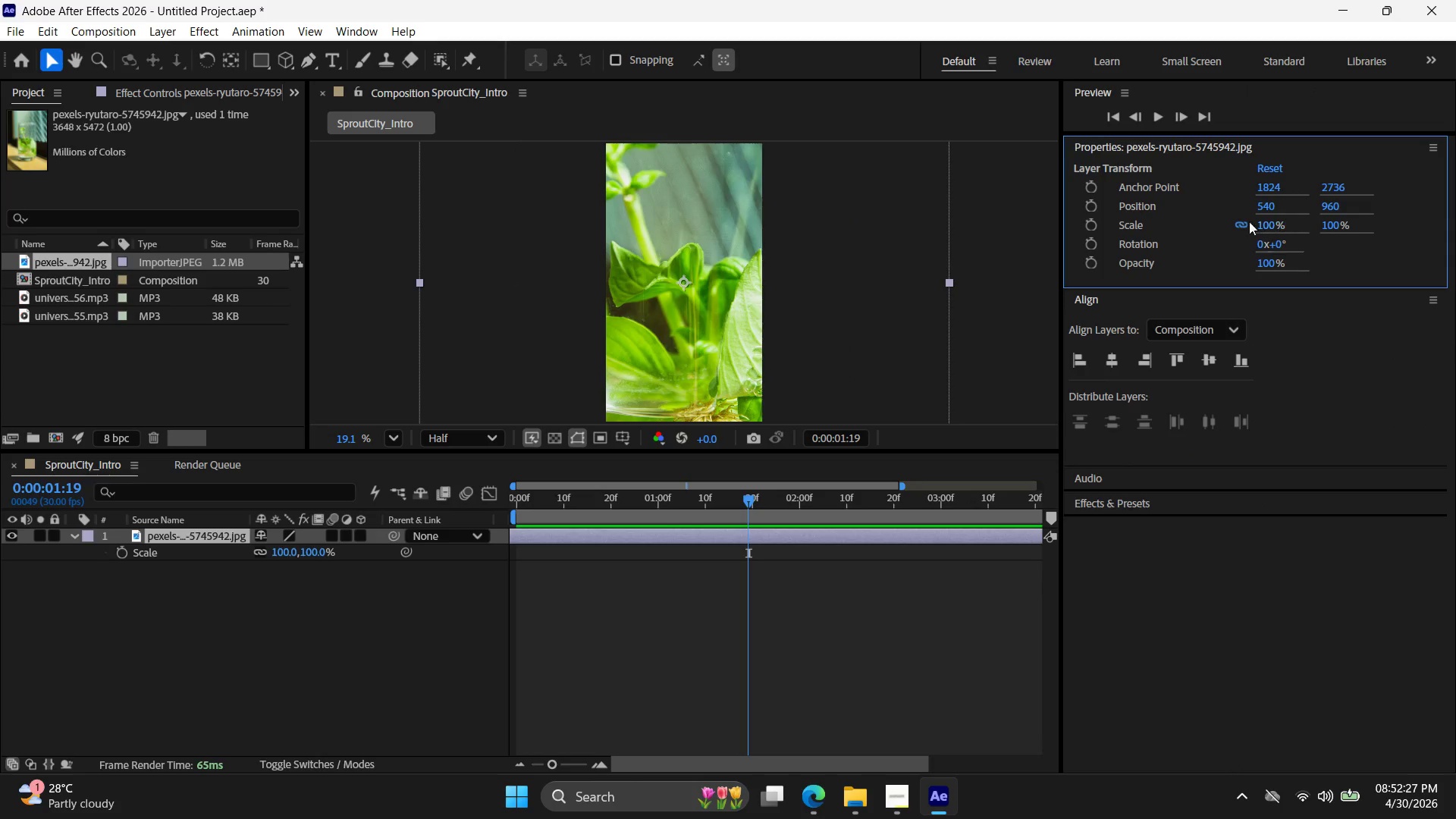 
left_click([1241, 222])
 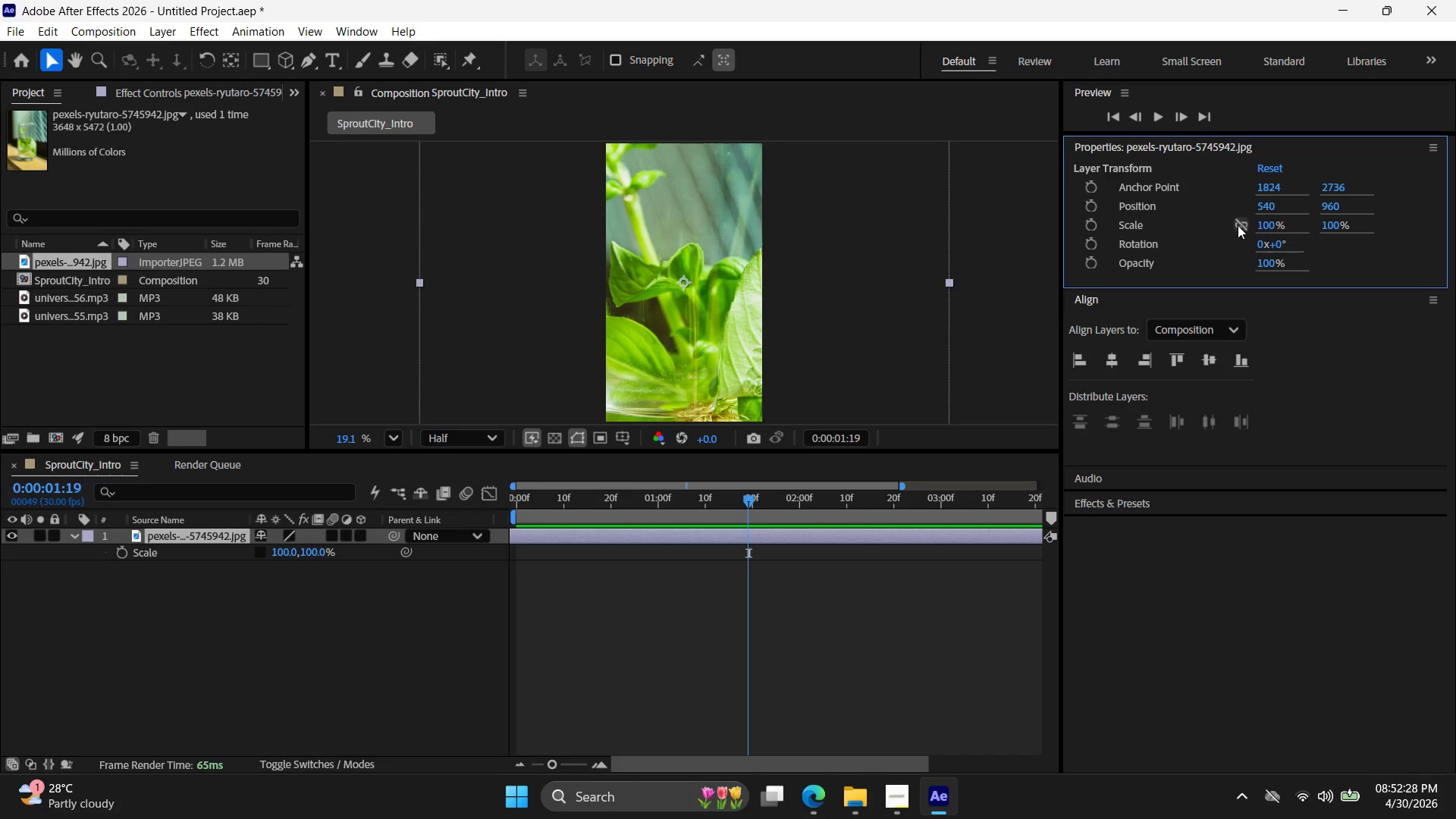 
double_click([1266, 224])
 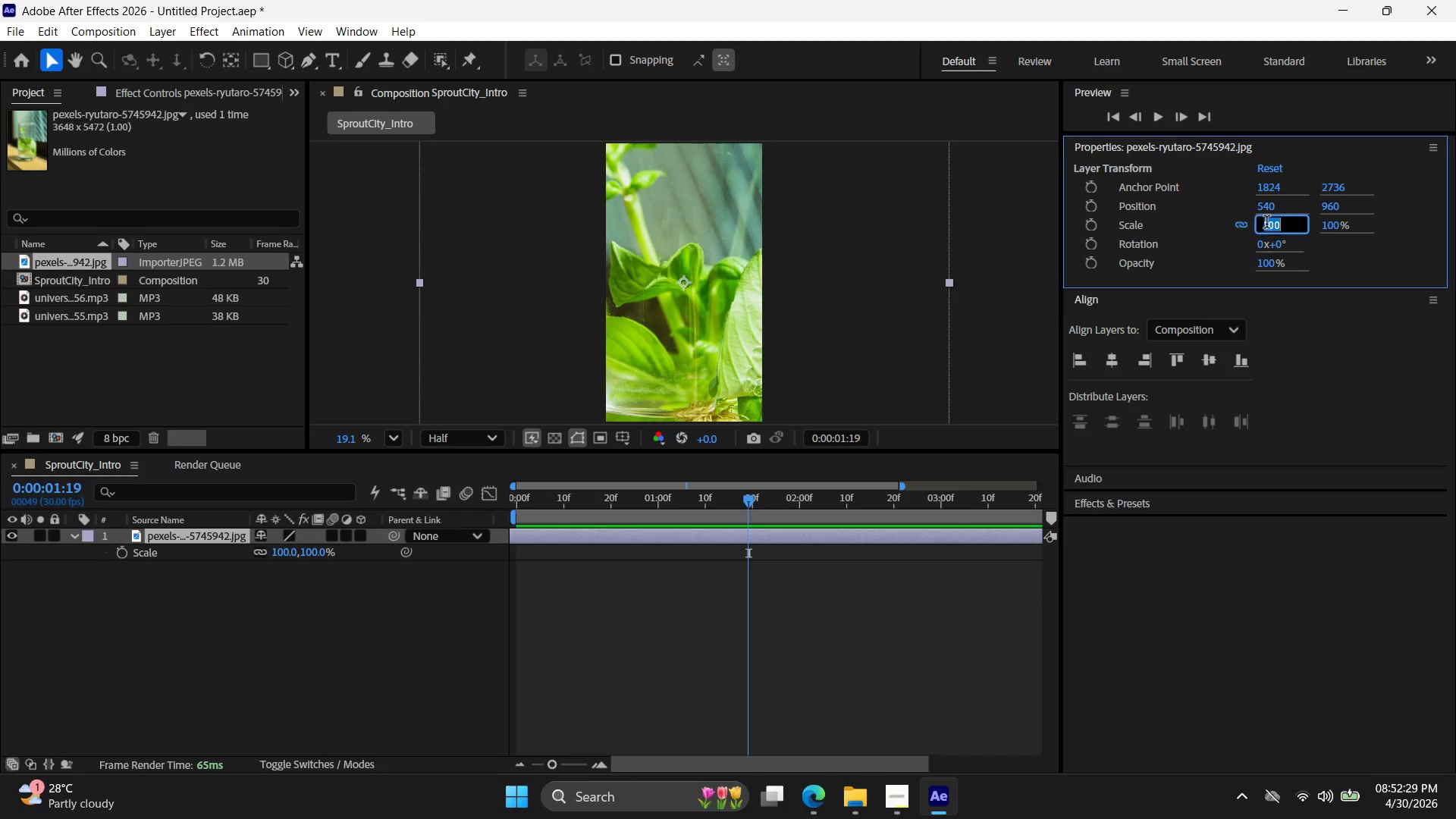 
triple_click([1266, 224])
 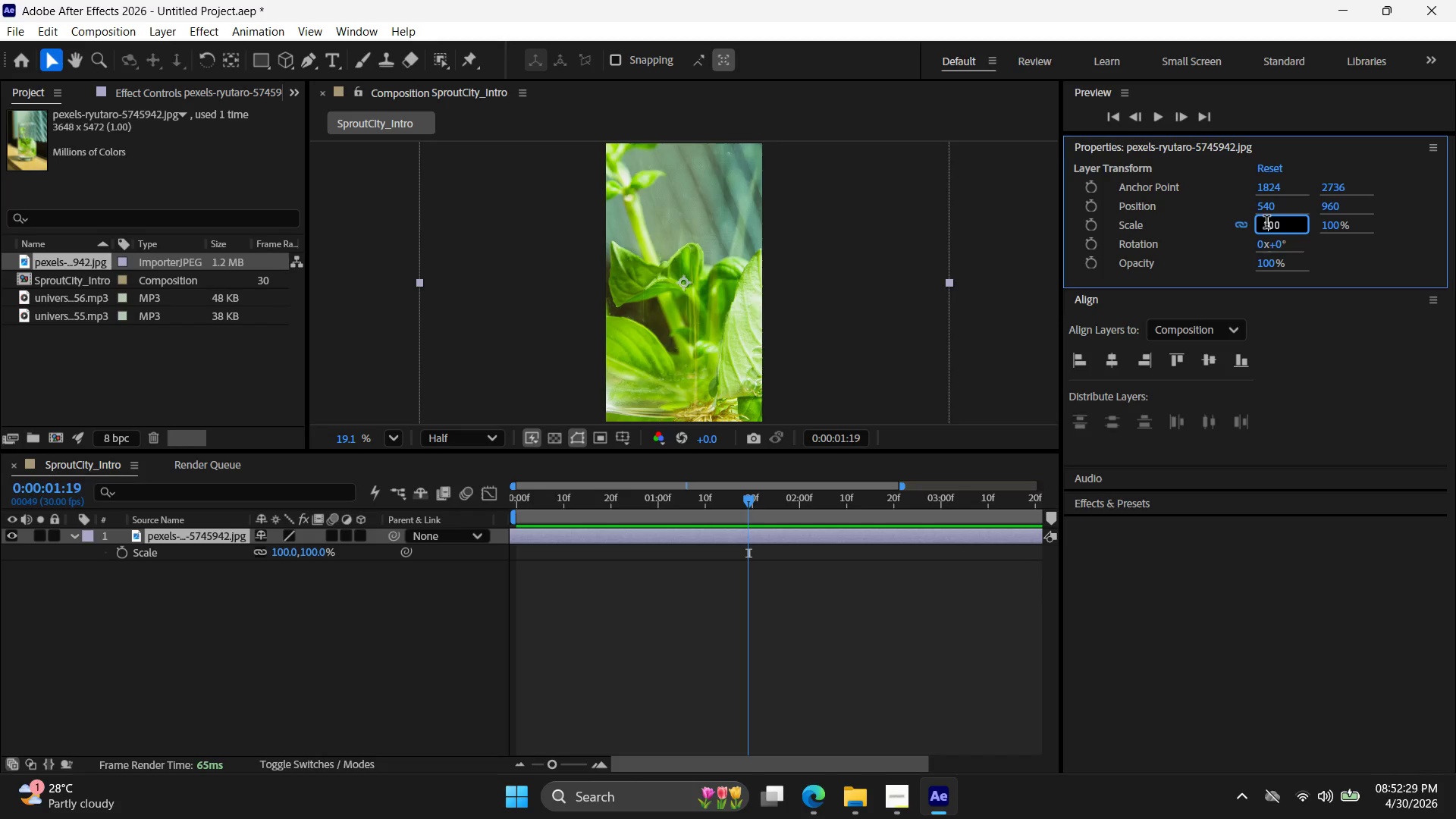 
triple_click([1266, 224])
 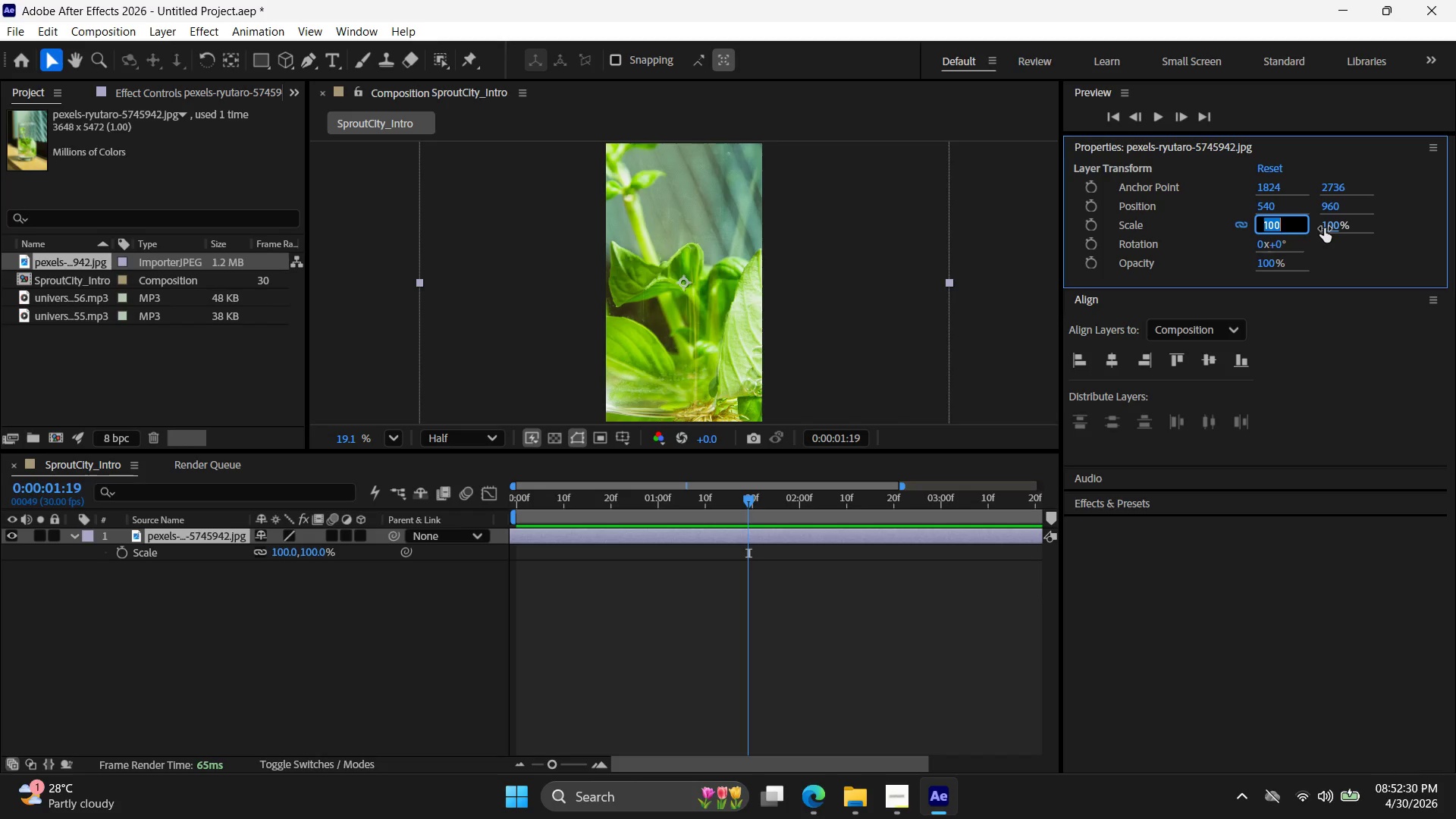 
type(50)
 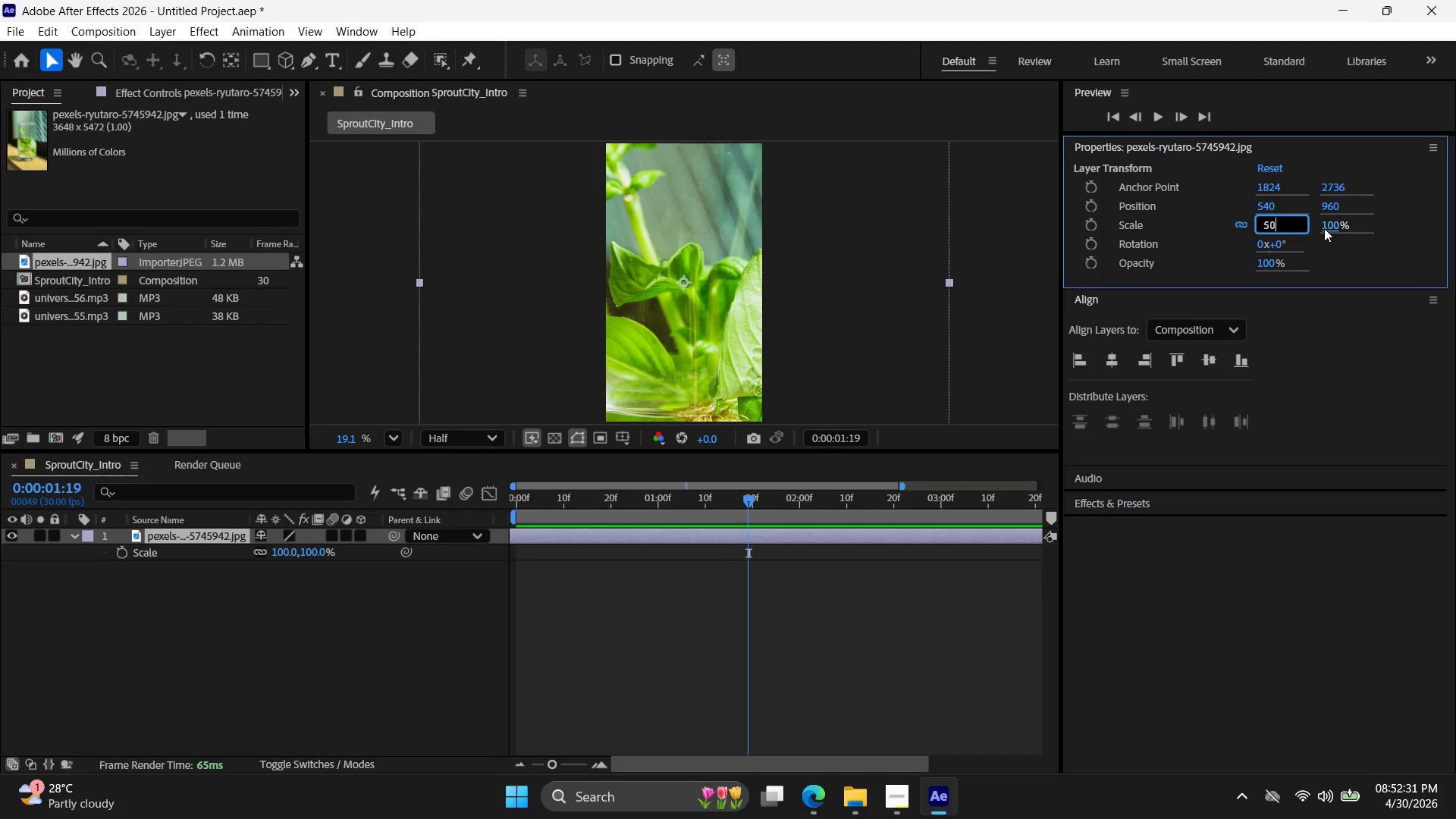 
key(Enter)
 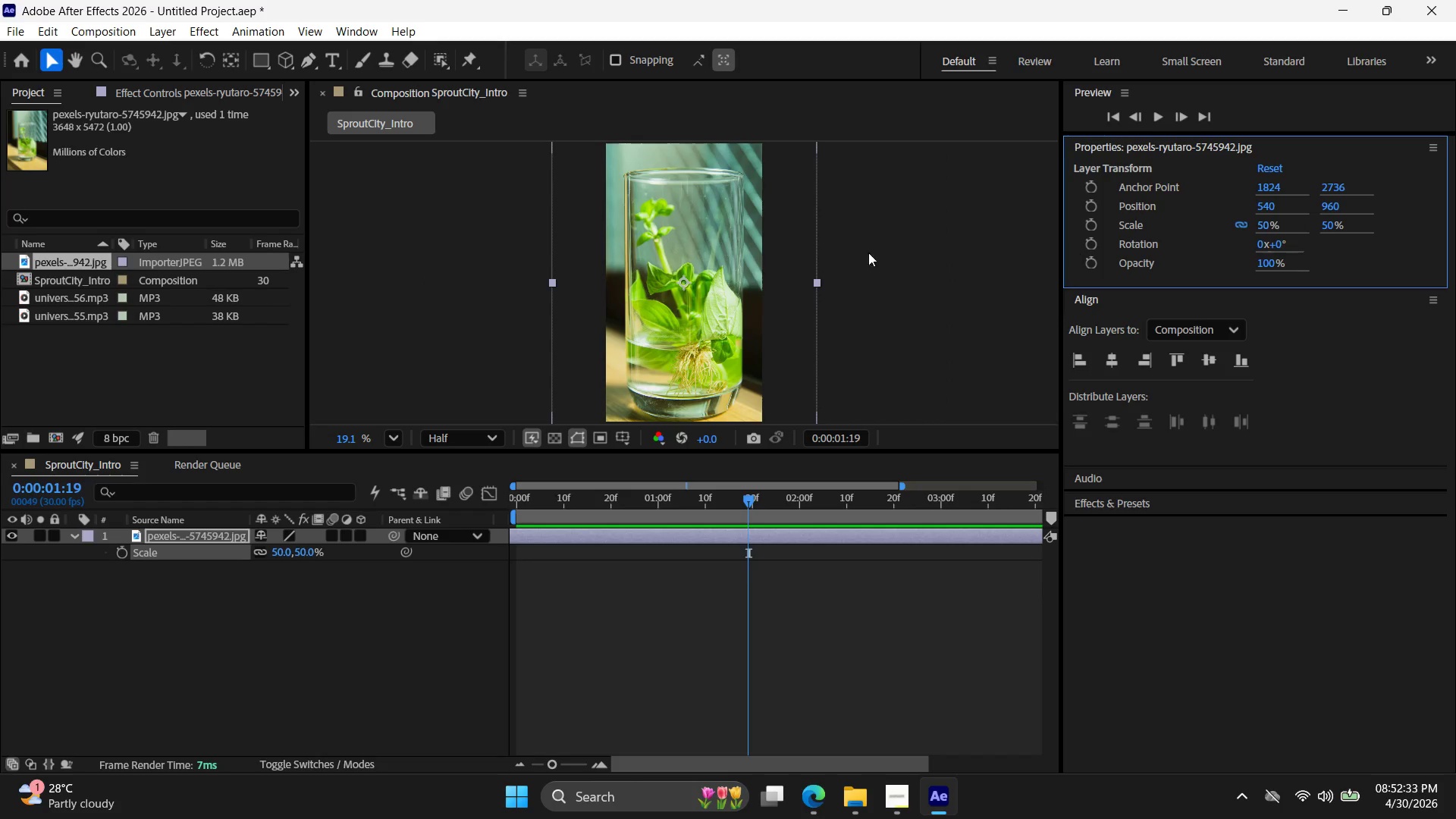 
hold_key(key=AltLeft, duration=0.44)
scroll: coordinate [777, 251], scroll_direction: down, amount: 3.0
 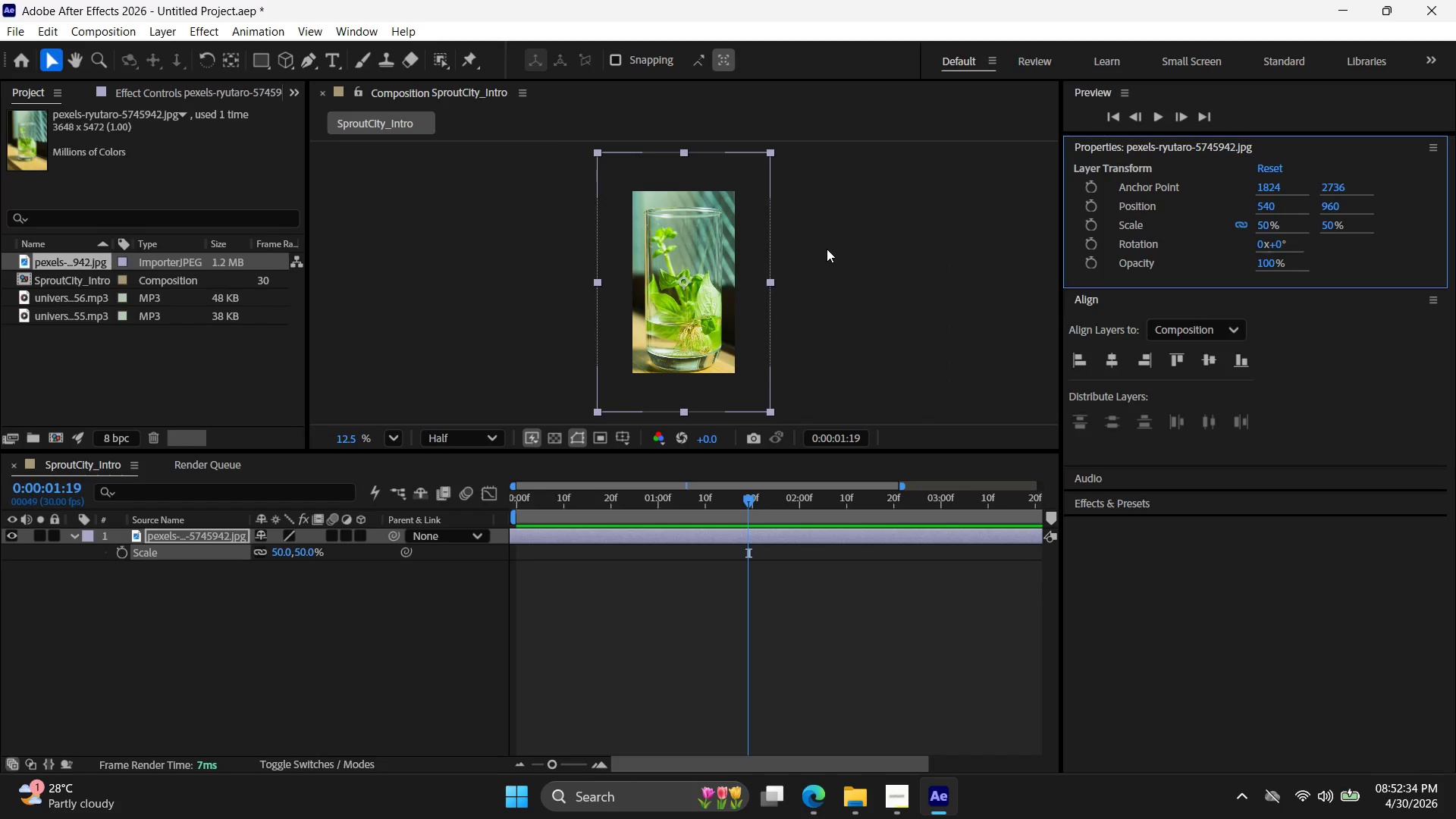 
key(Alt+AltLeft)
 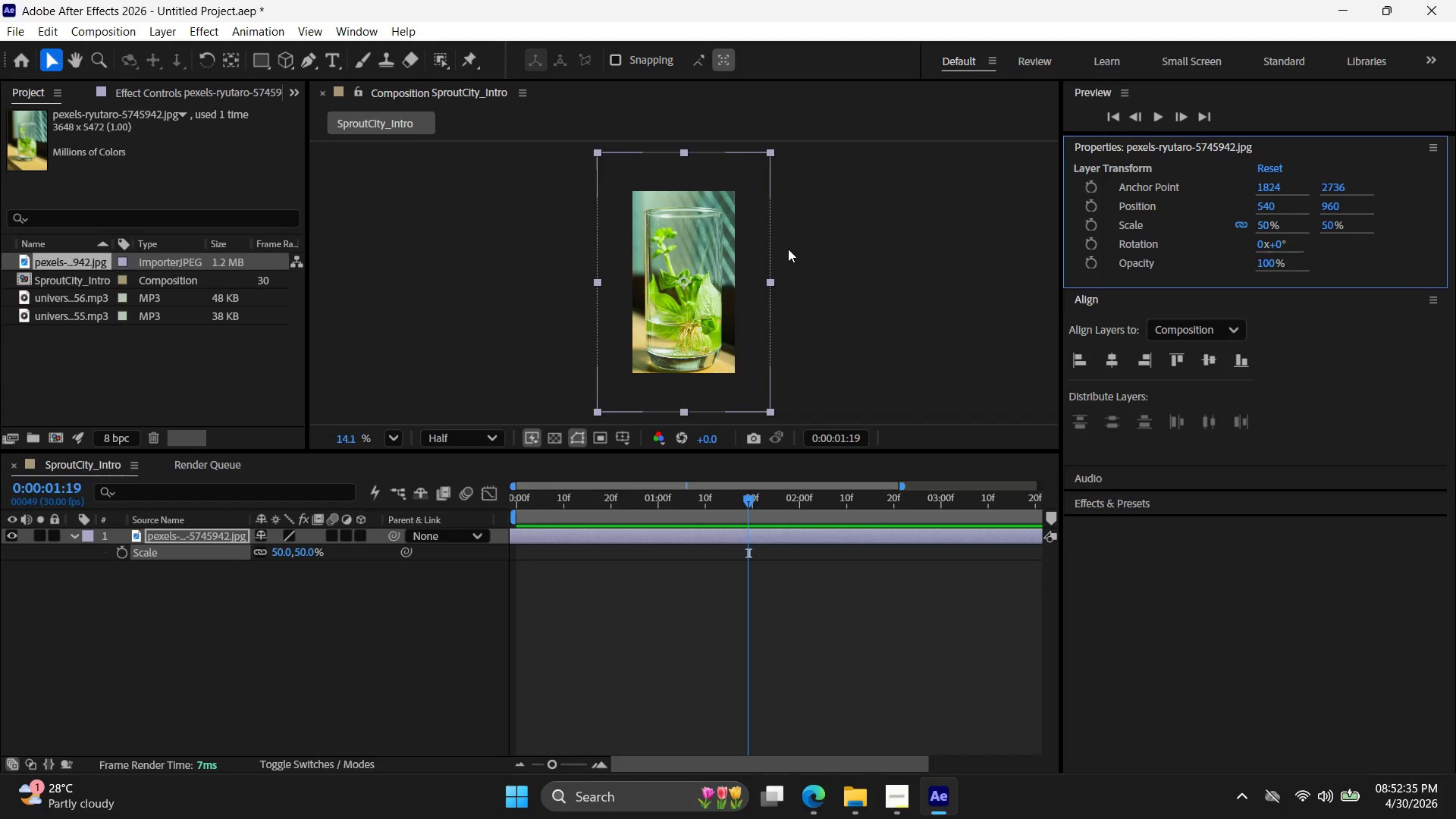 
scroll: coordinate [788, 249], scroll_direction: up, amount: 2.0
 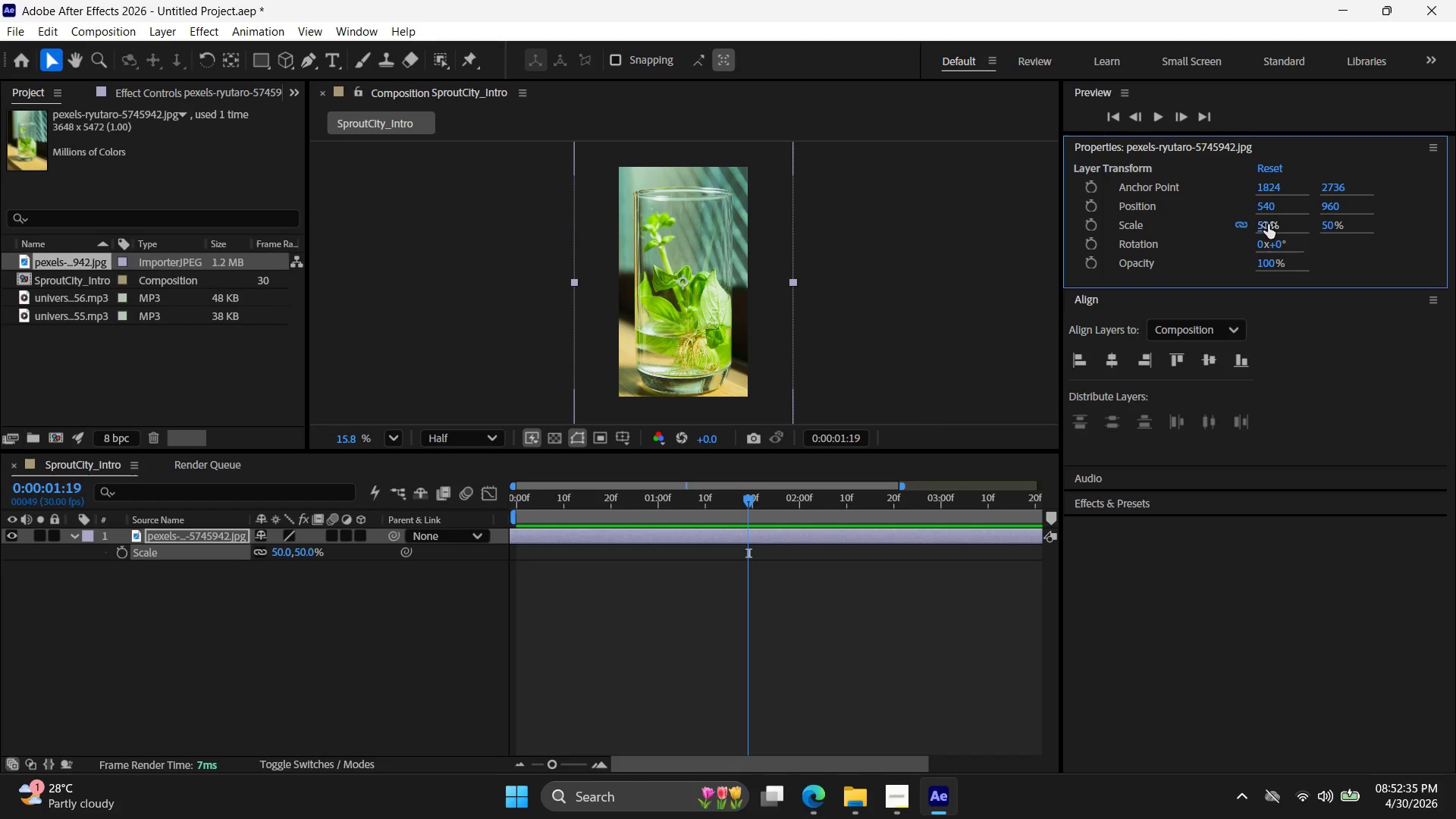 
double_click([1268, 224])
 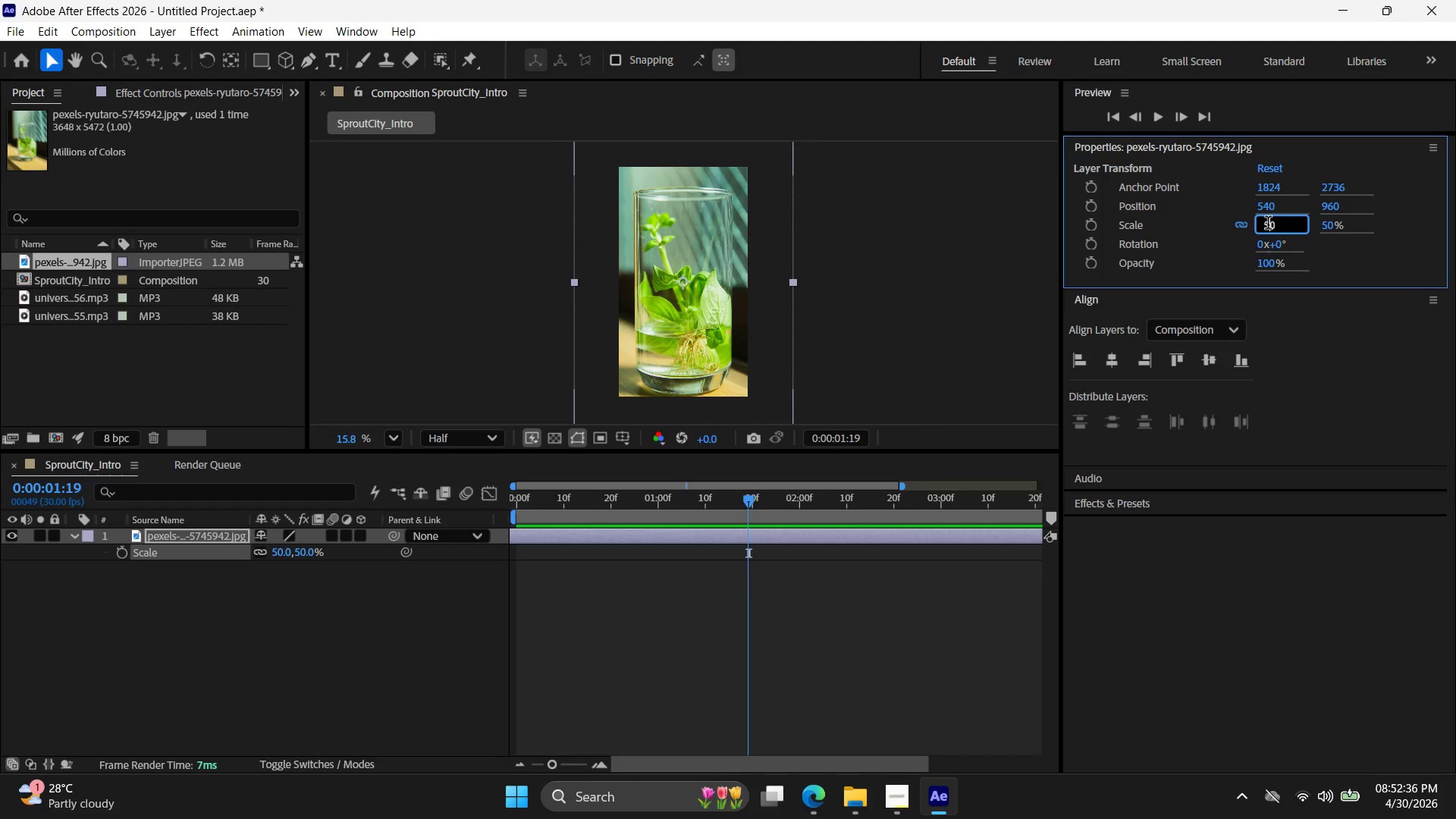 
triple_click([1268, 224])
 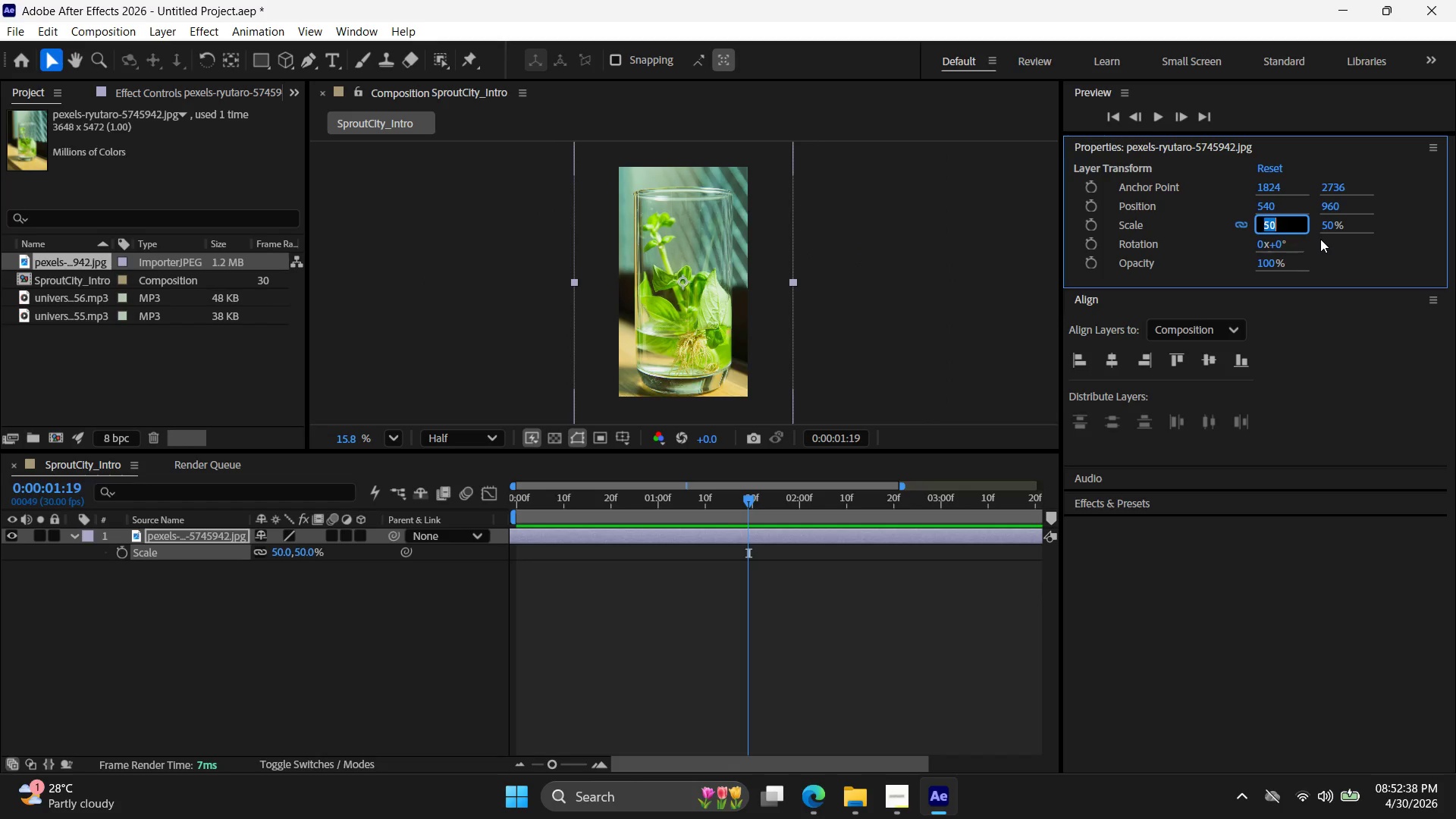 
type(40)
 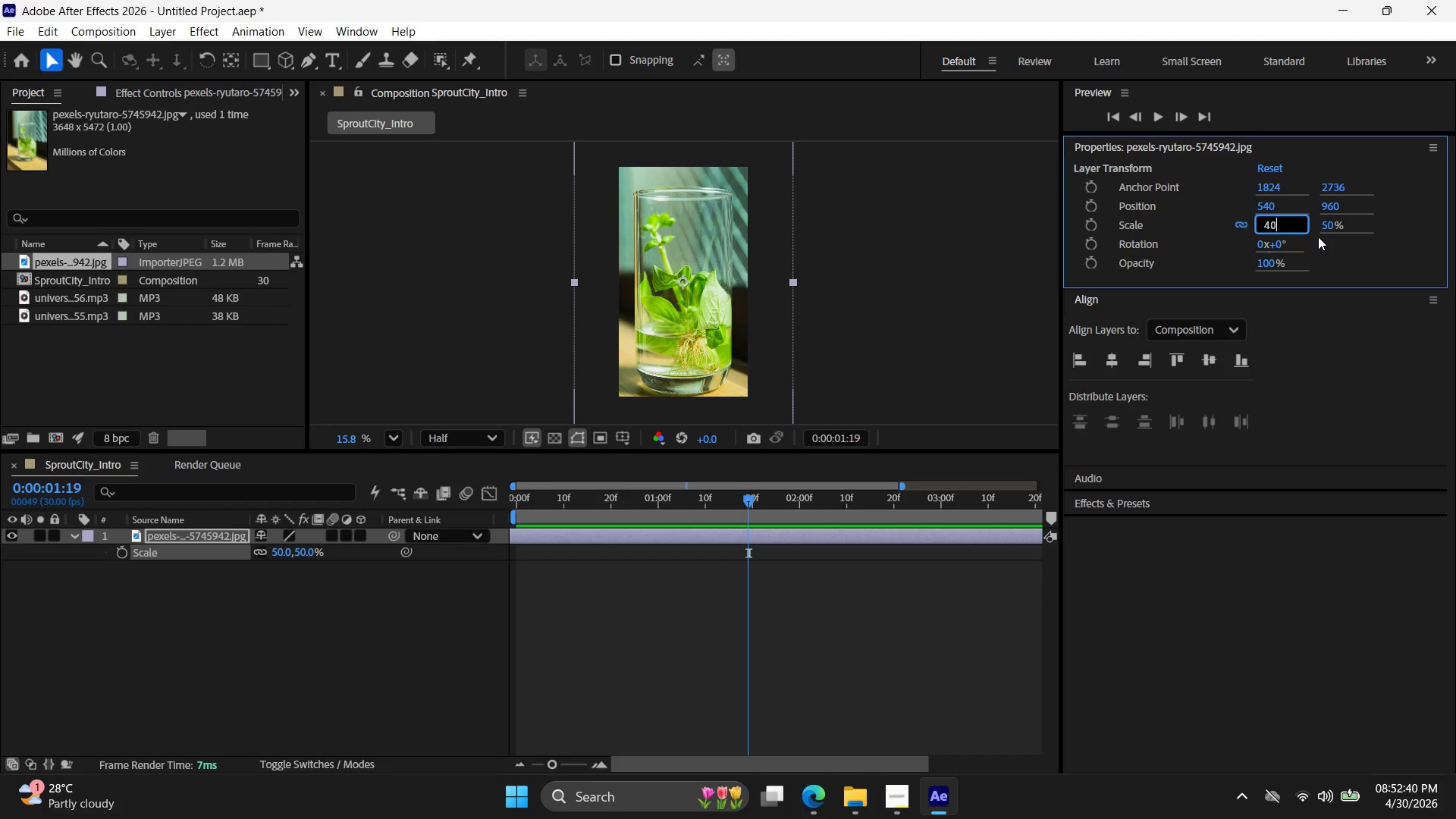 
key(Enter)
 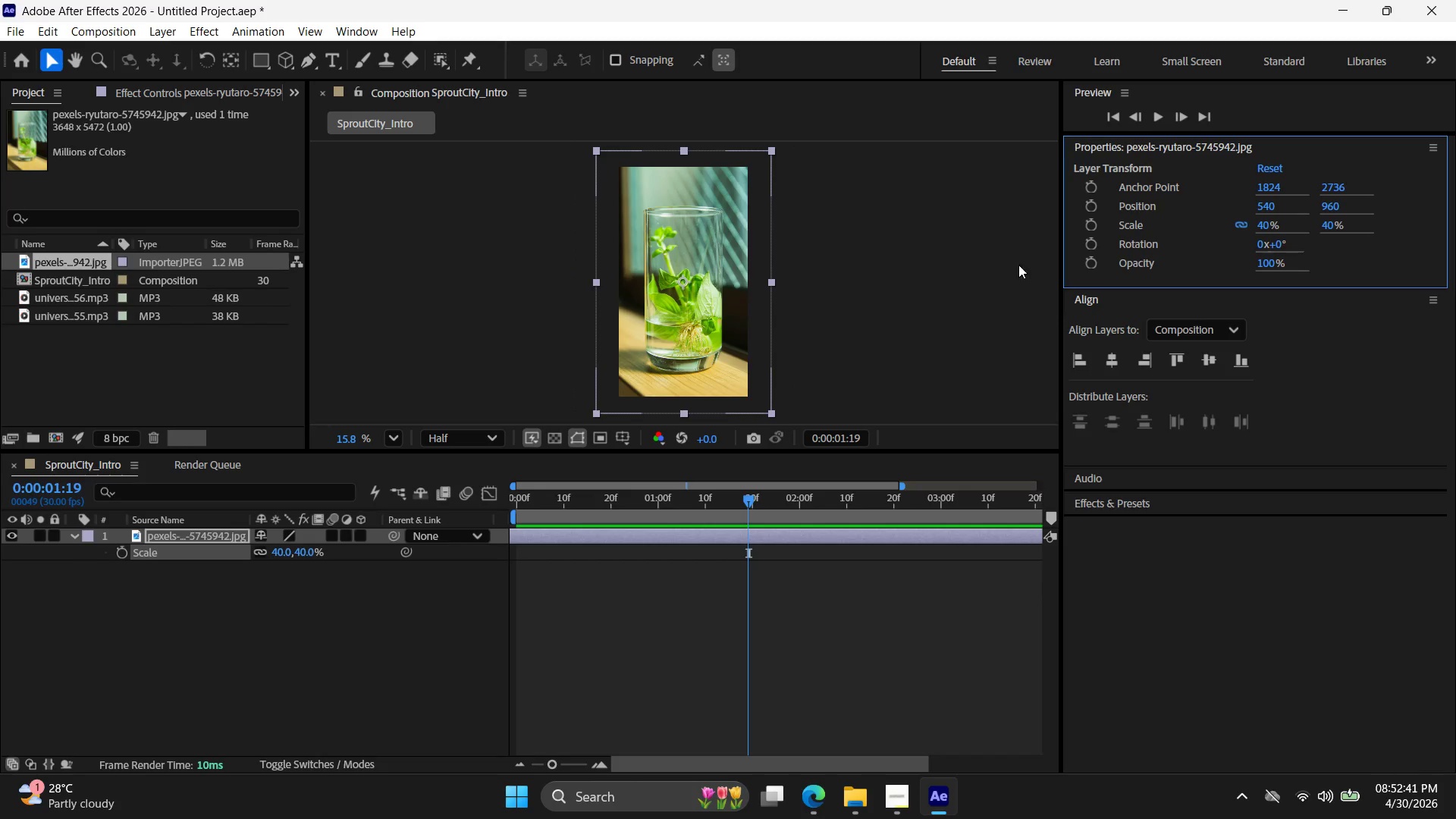 
left_click([888, 278])
 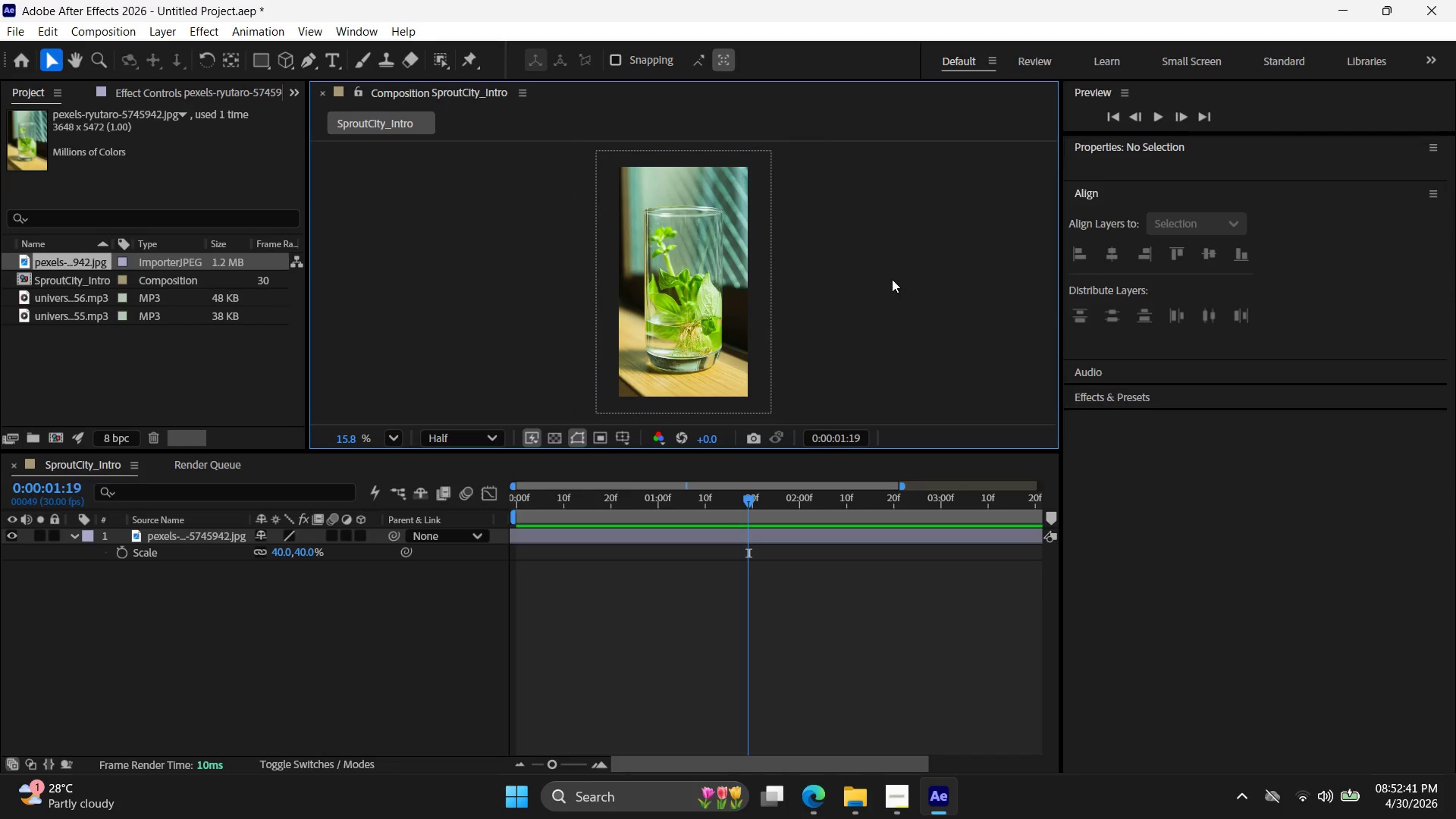 
key(Alt+AltLeft)
 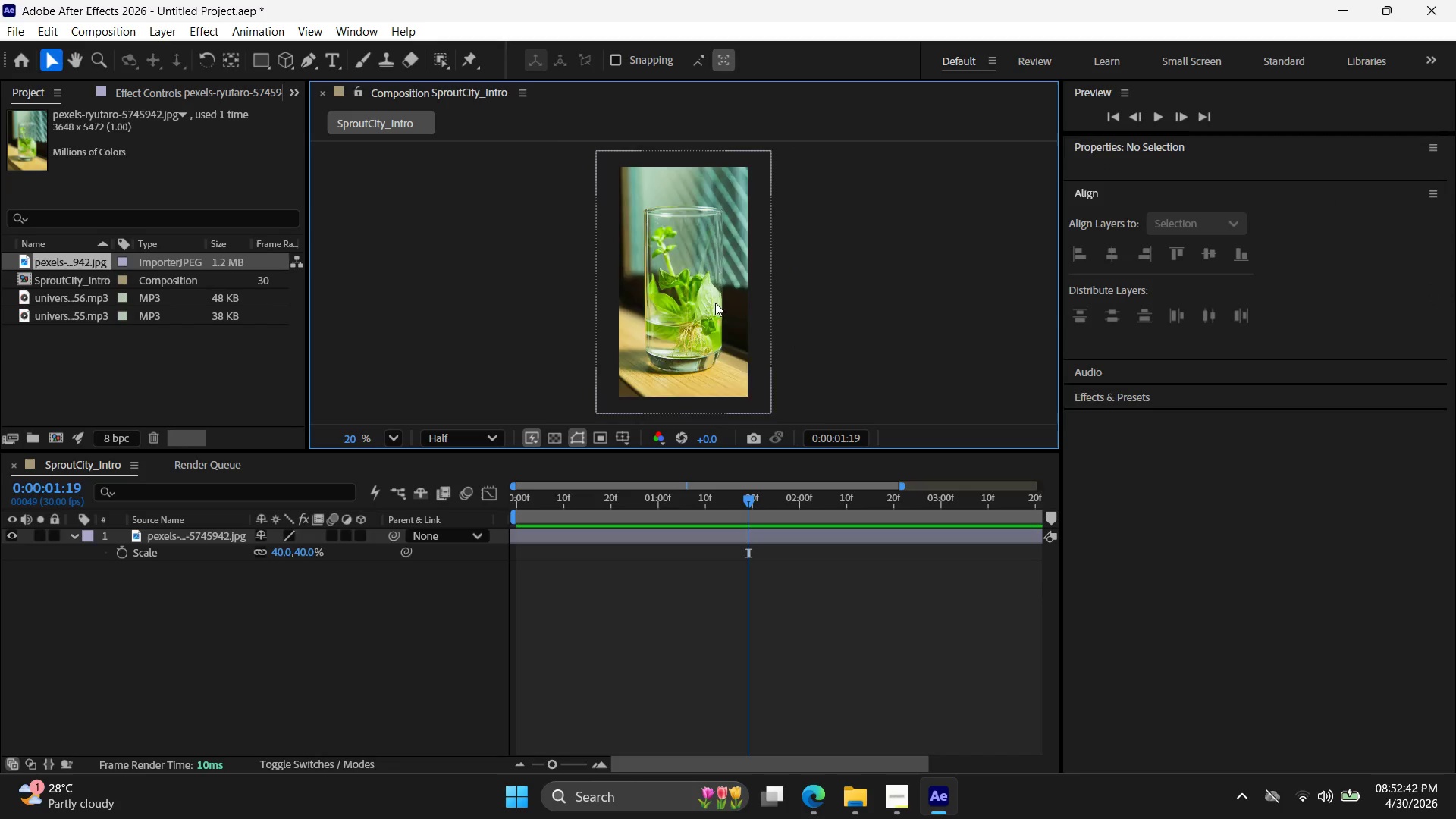 
key(Alt+AltLeft)
 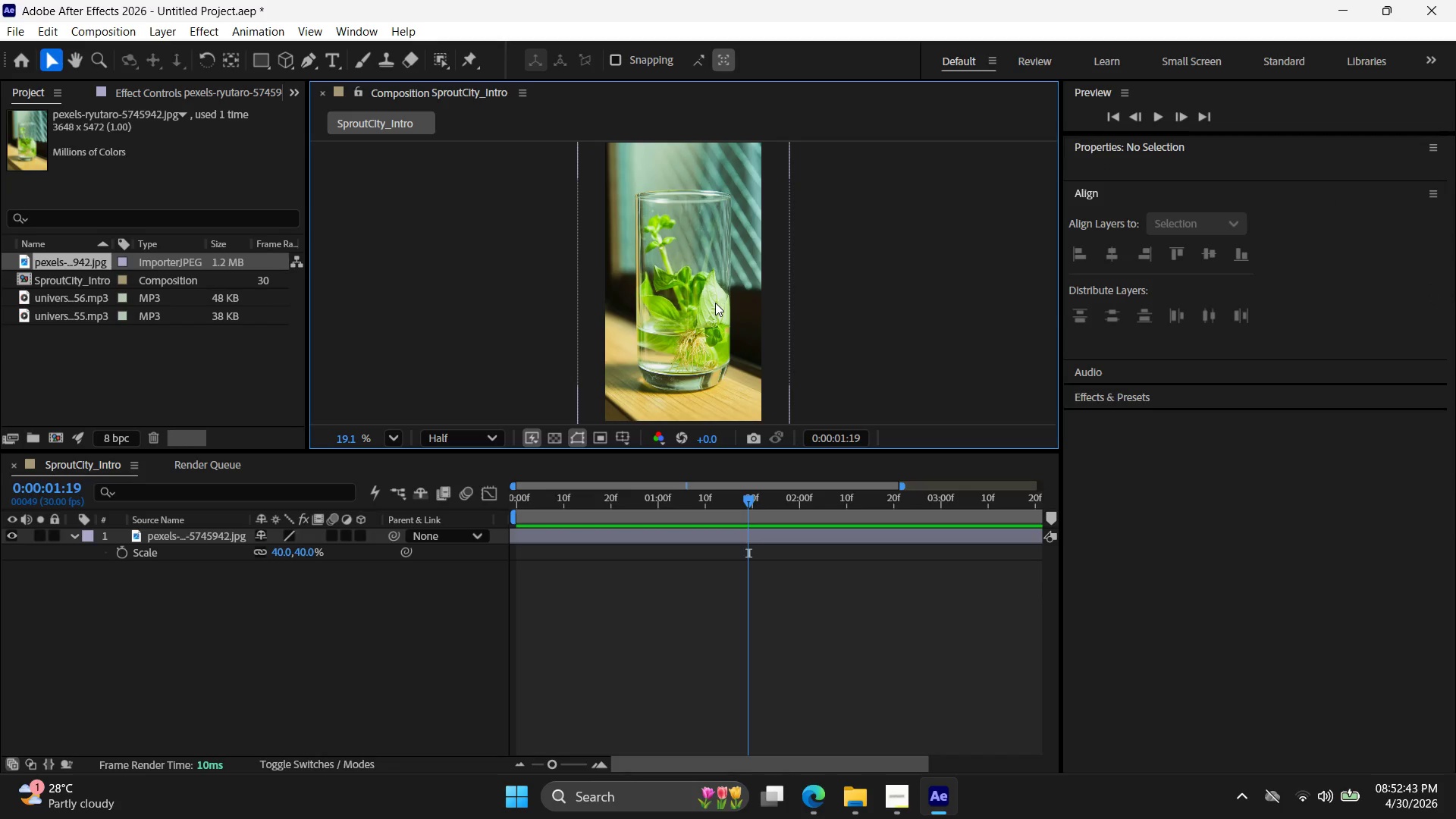 
key(Alt+AltLeft)
 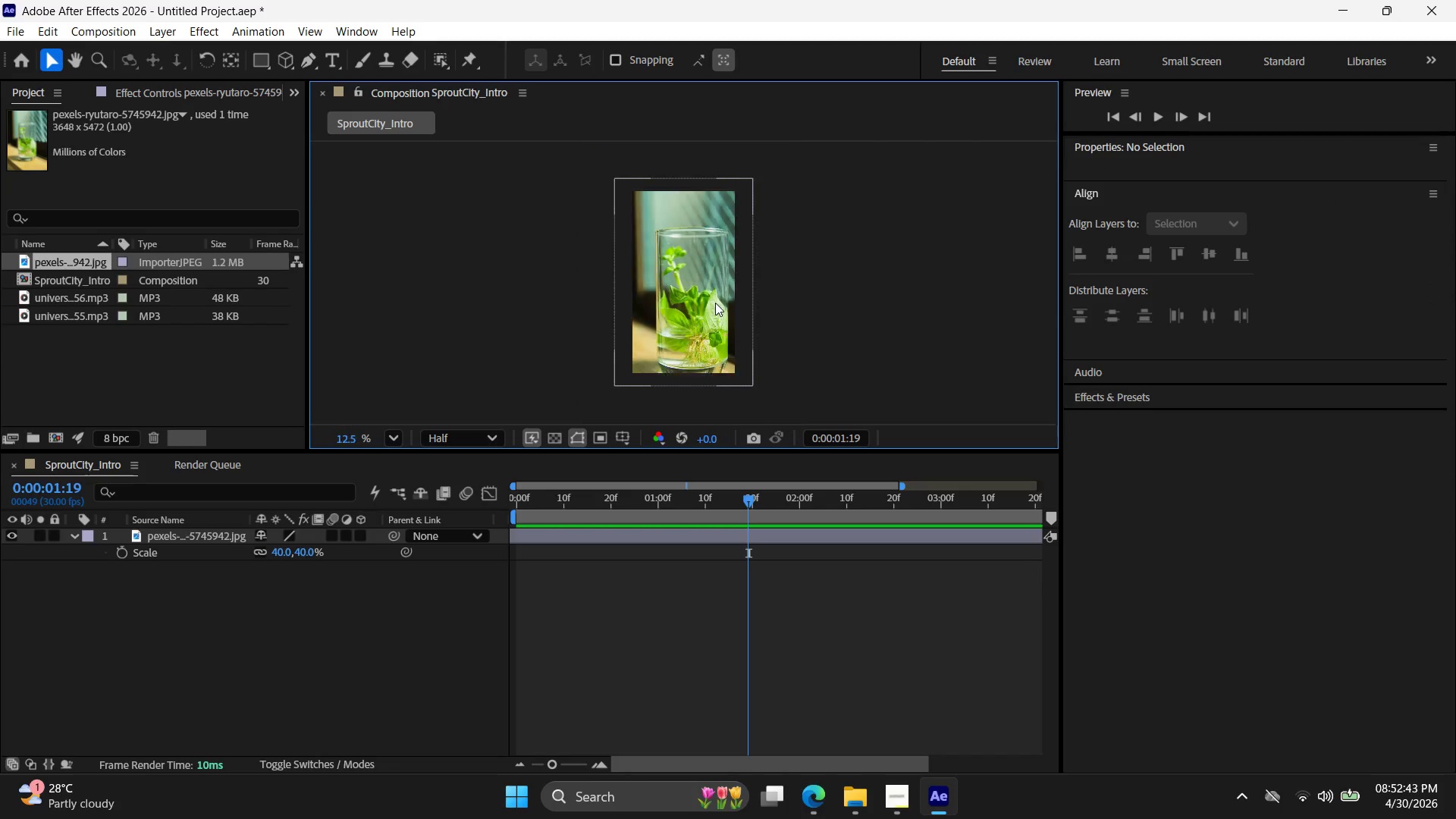 
scroll: coordinate [715, 303], scroll_direction: up, amount: 2.0
 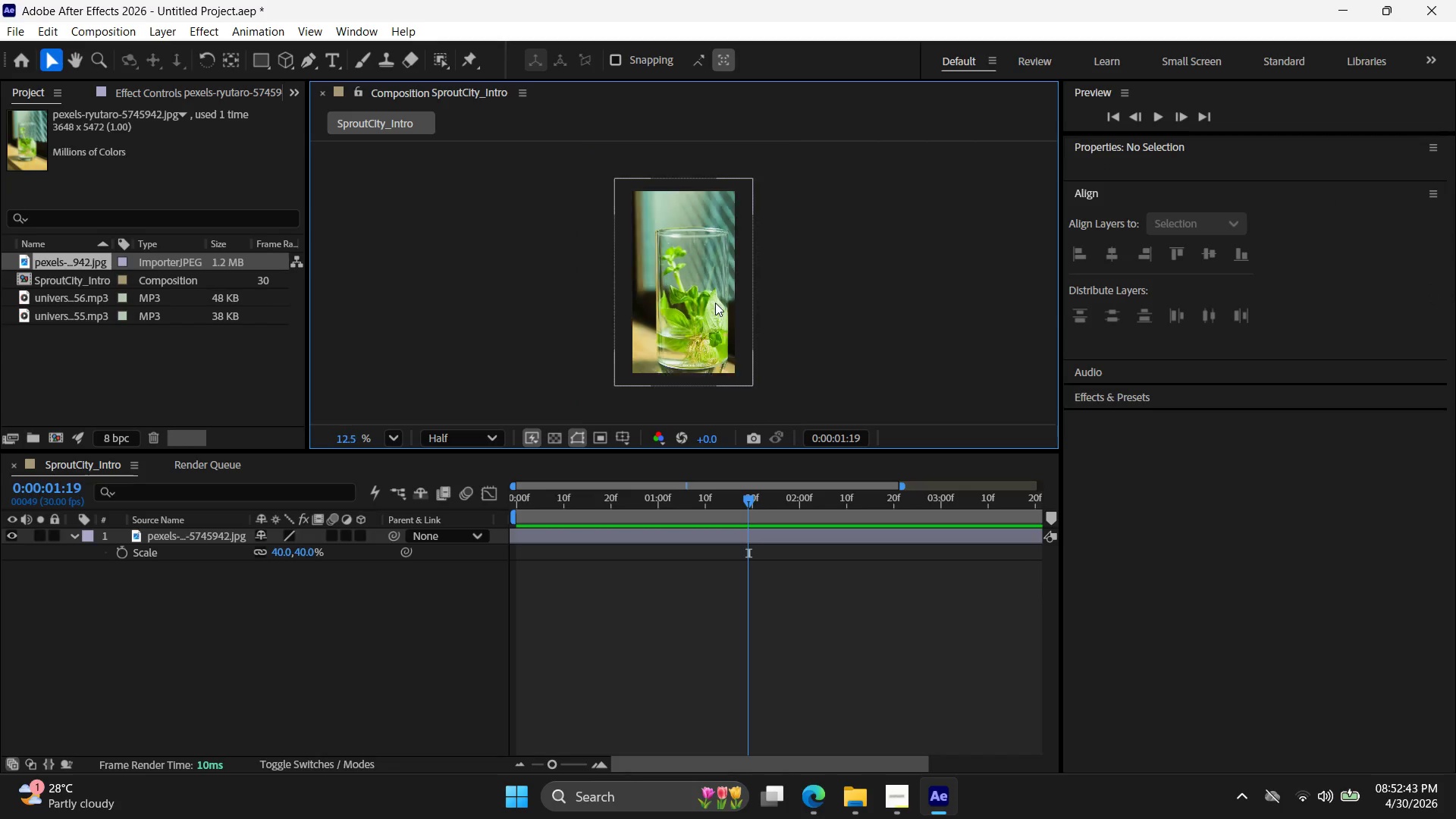 
key(Alt+AltLeft)
 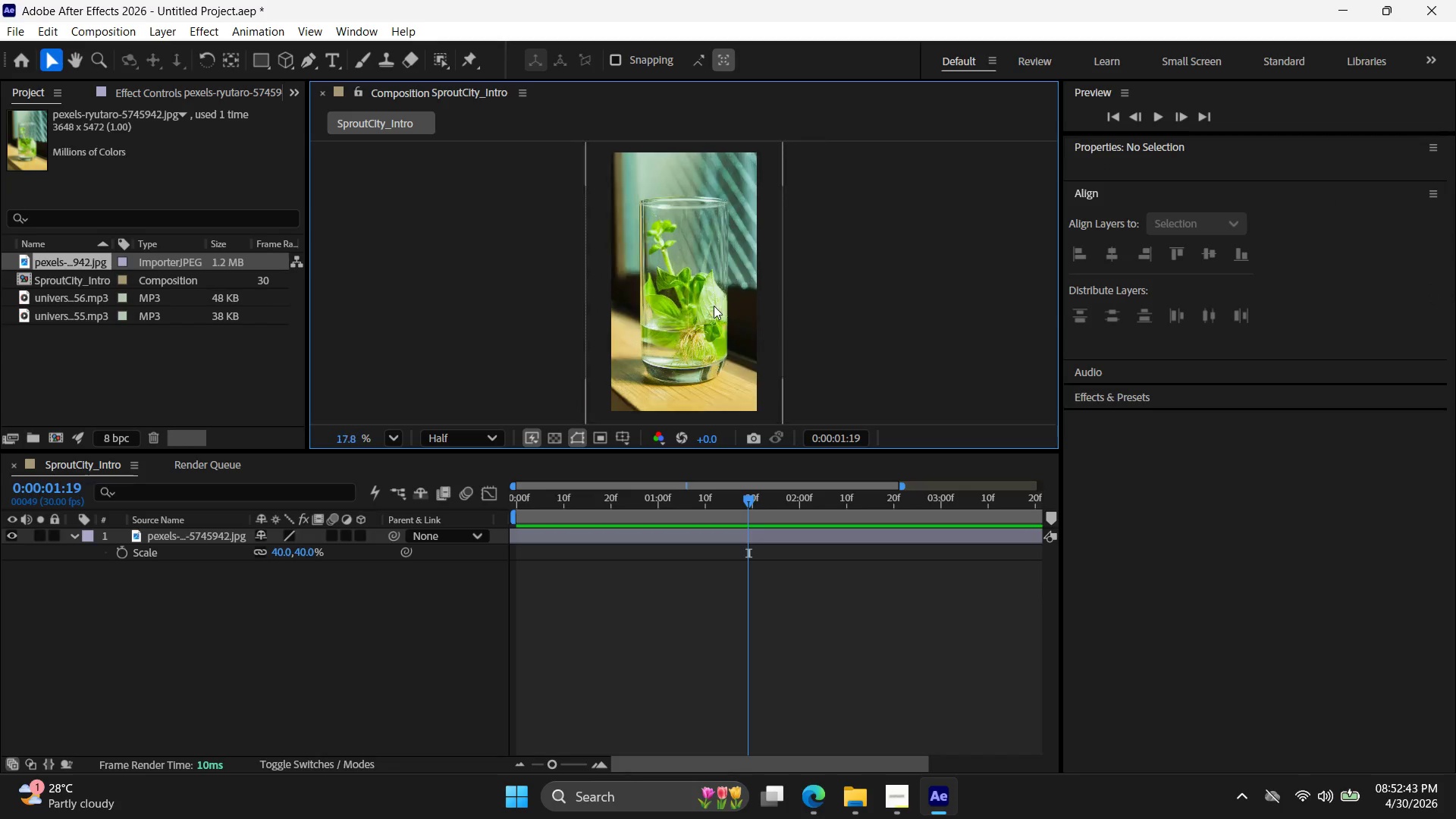 
scroll: coordinate [715, 303], scroll_direction: down, amount: 3.0
 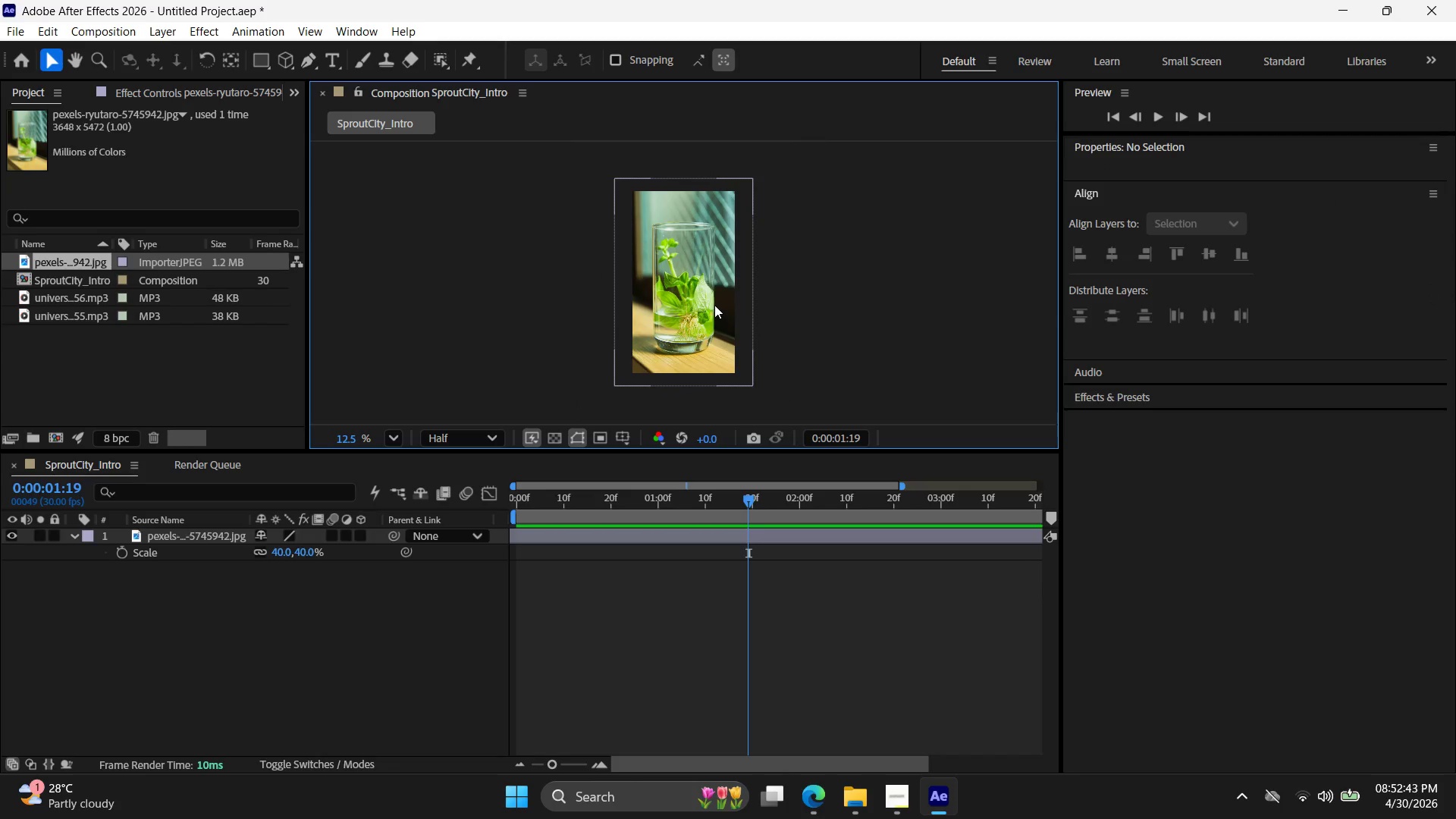 
scroll: coordinate [714, 306], scroll_direction: up, amount: 4.0
 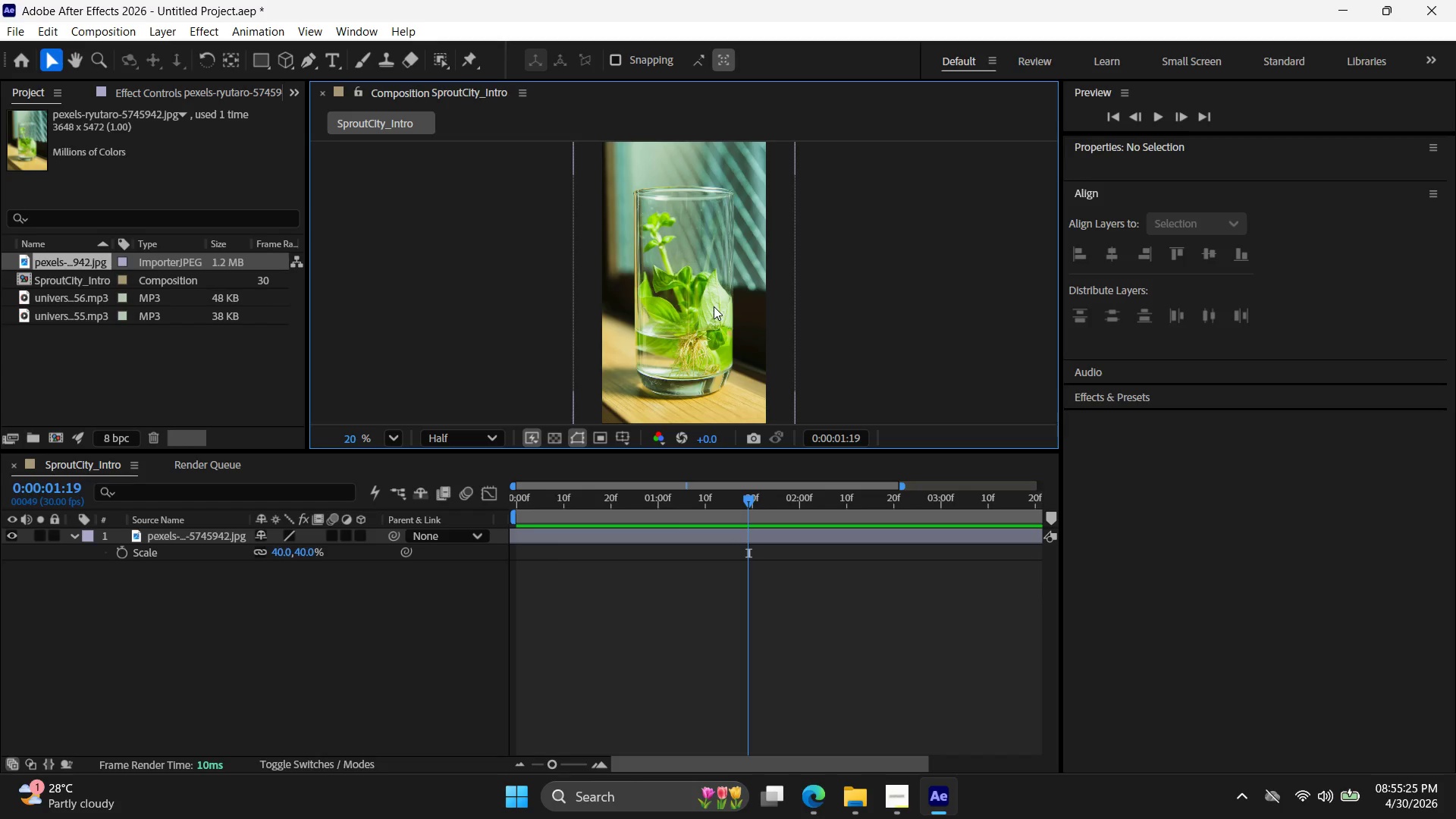 
wait(165.85)
 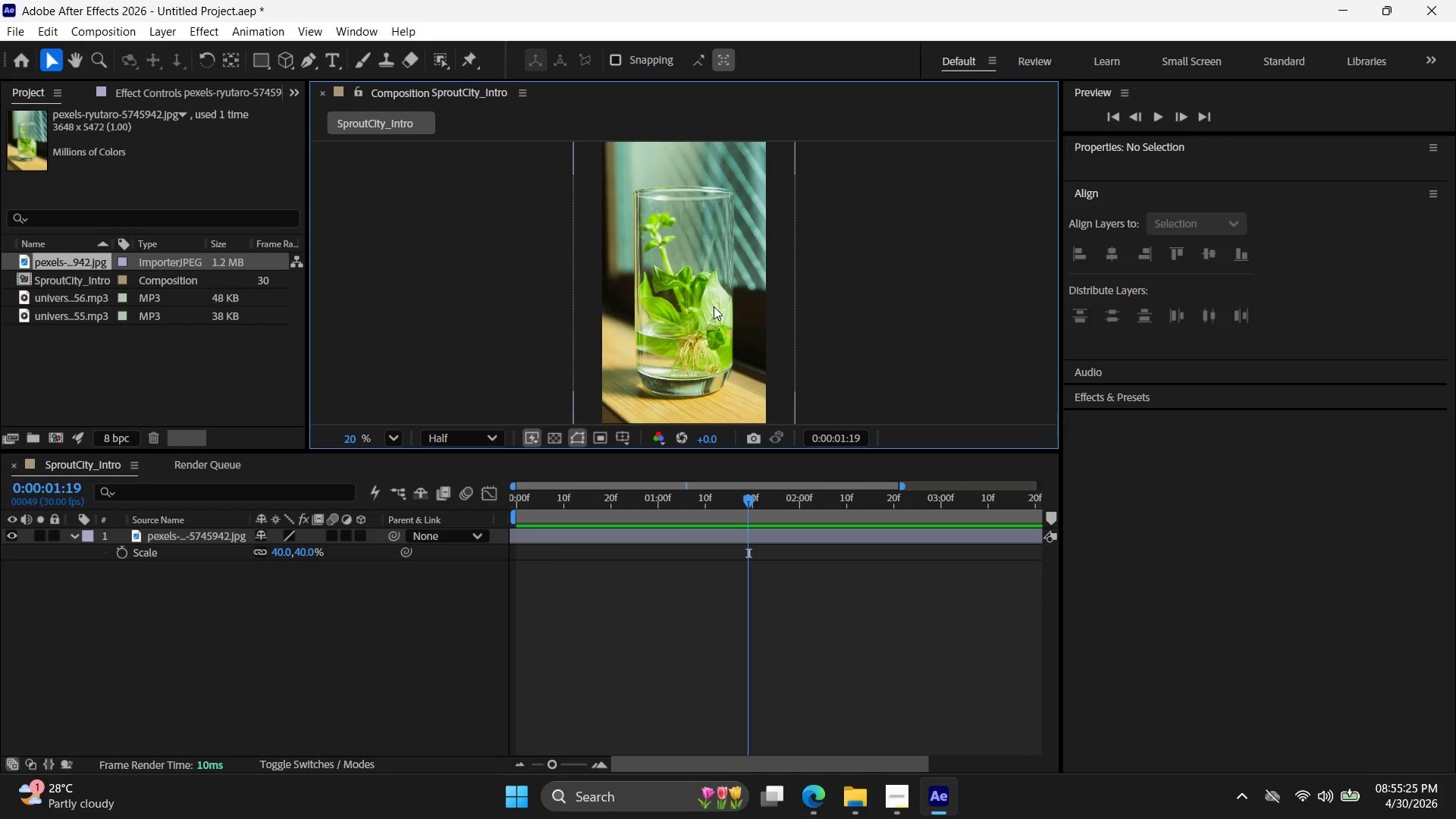 
key(Space)
 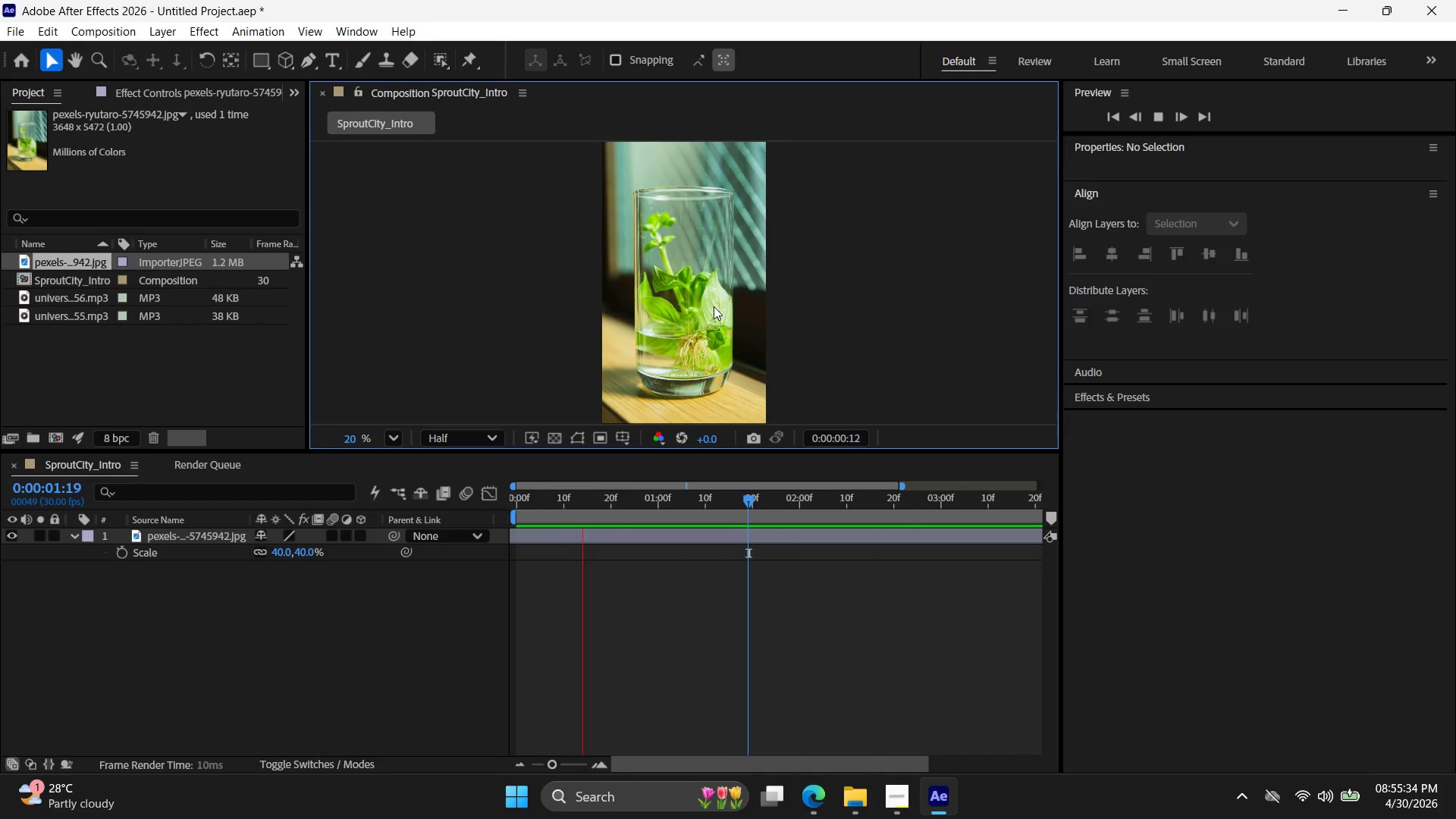 
wait(5.59)
 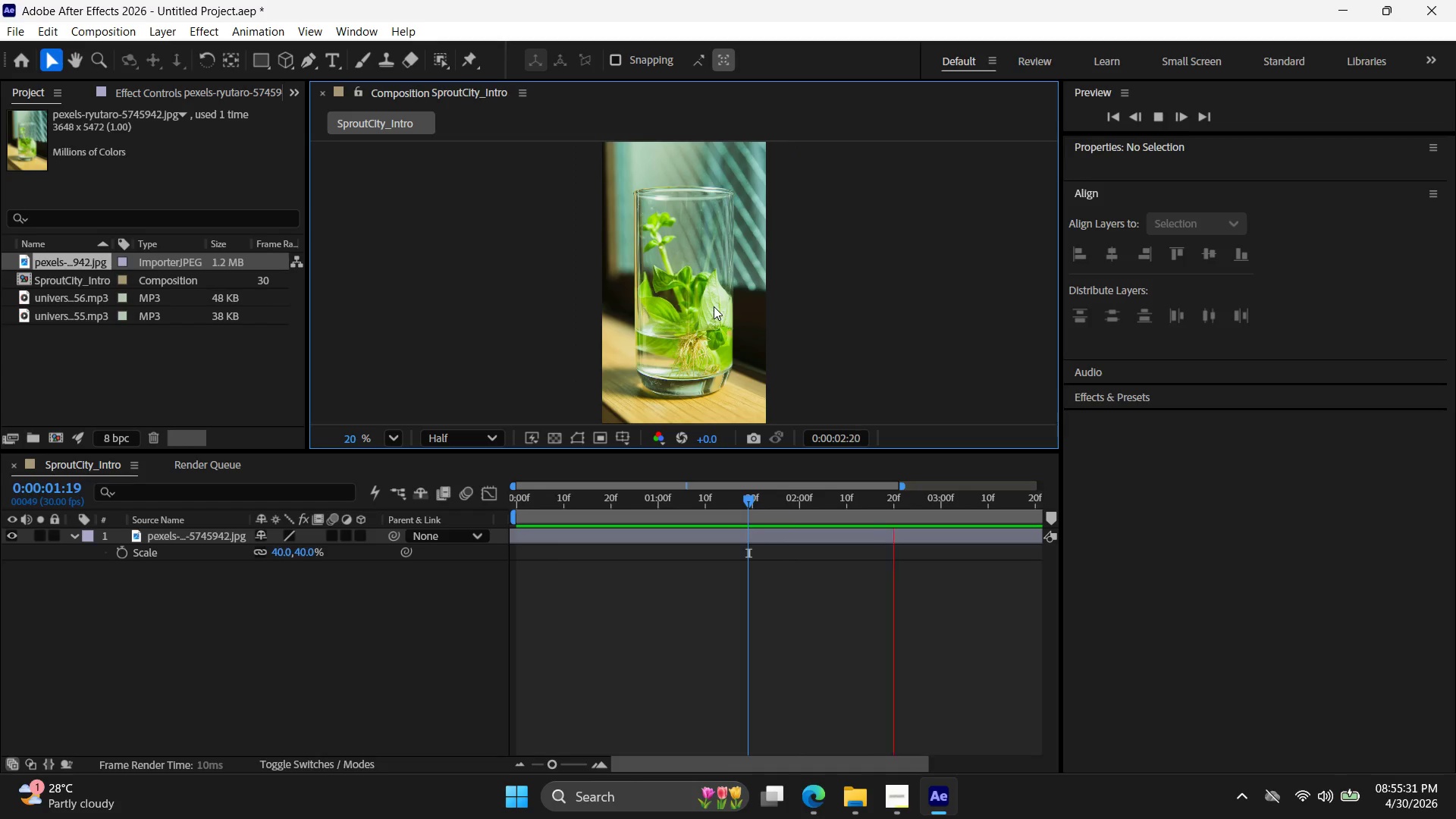 
key(Space)
 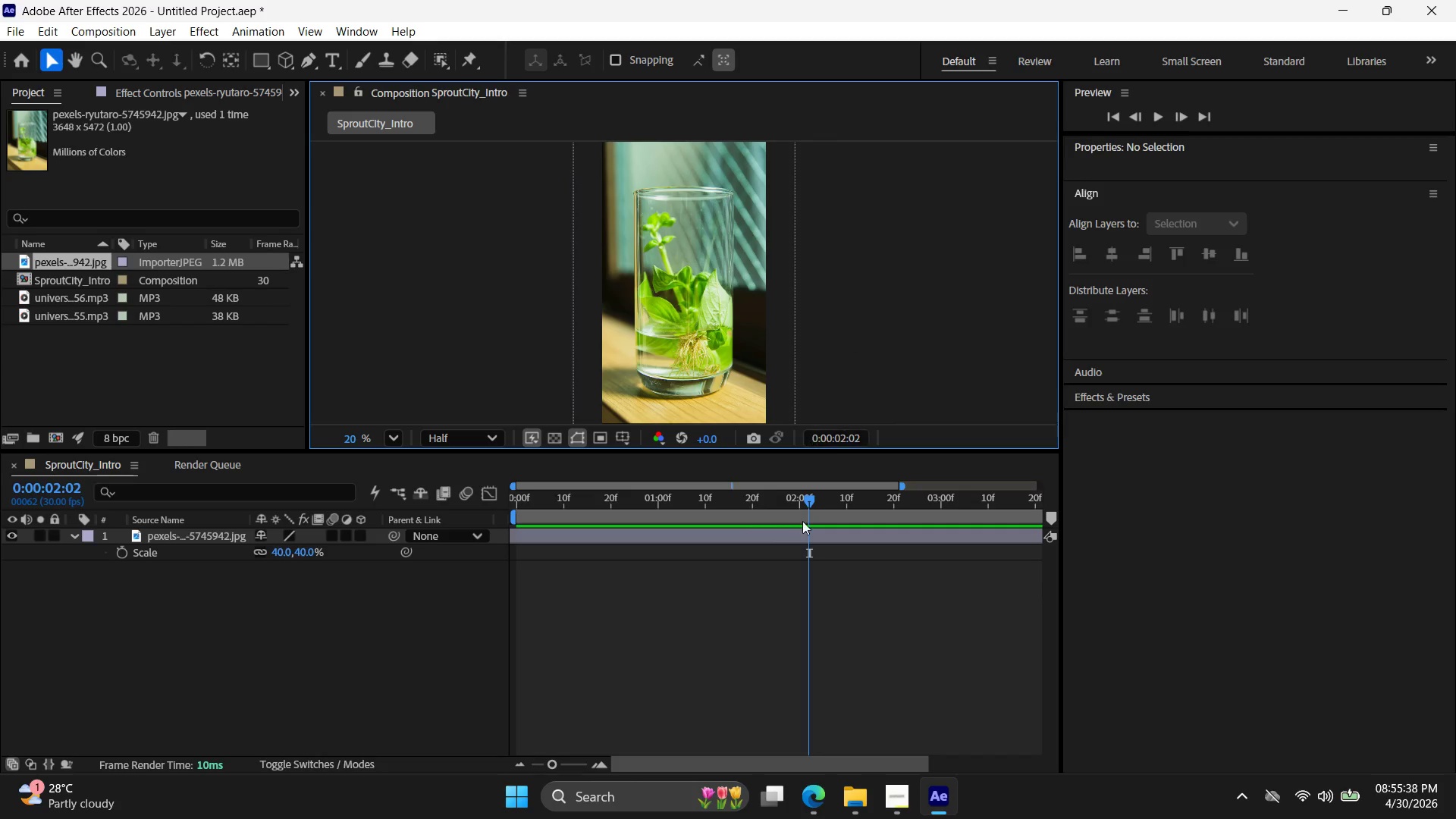 
left_click_drag(start_coordinate=[809, 497], to_coordinate=[704, 501])
 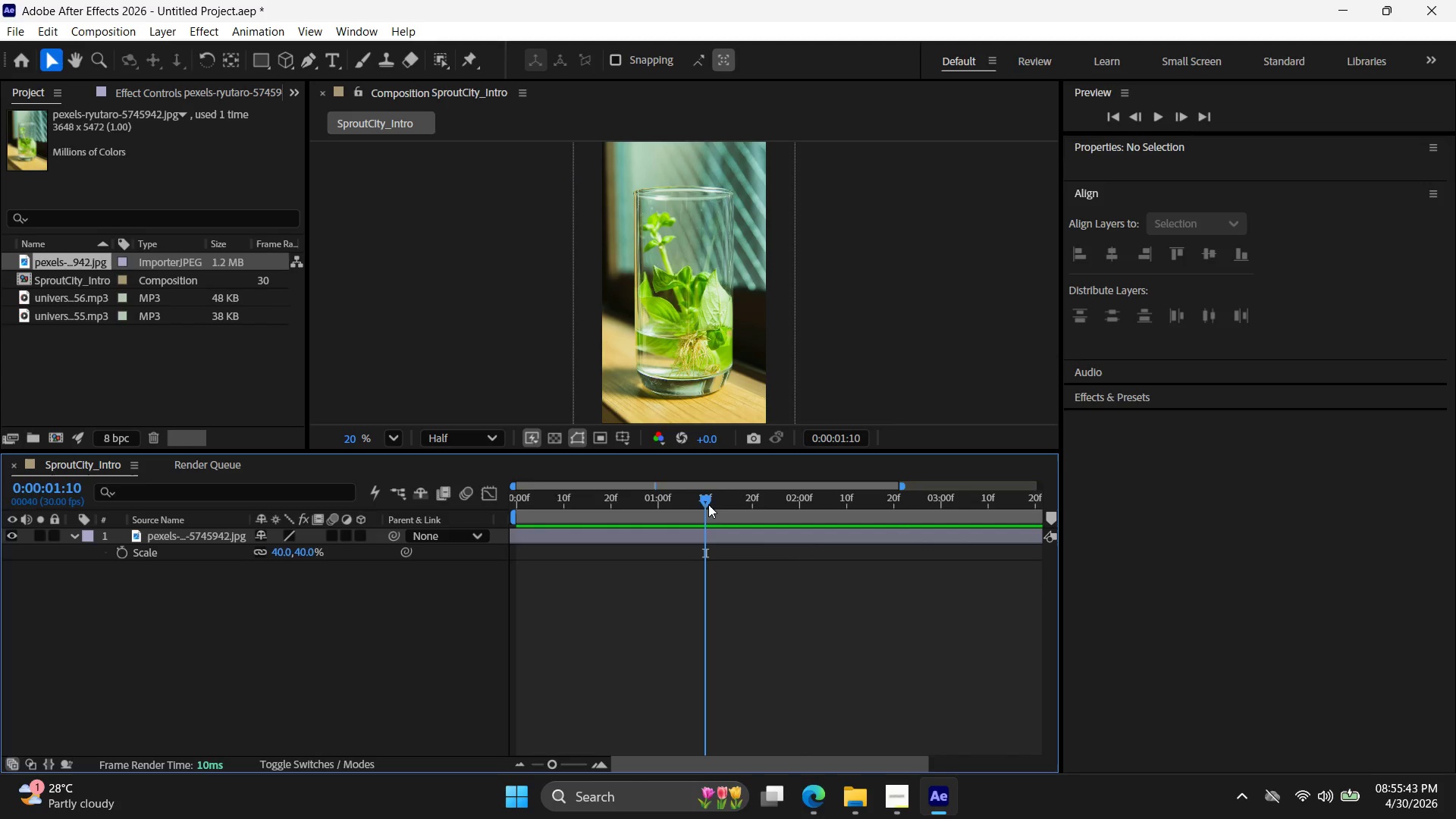 
mouse_move([723, 502])
 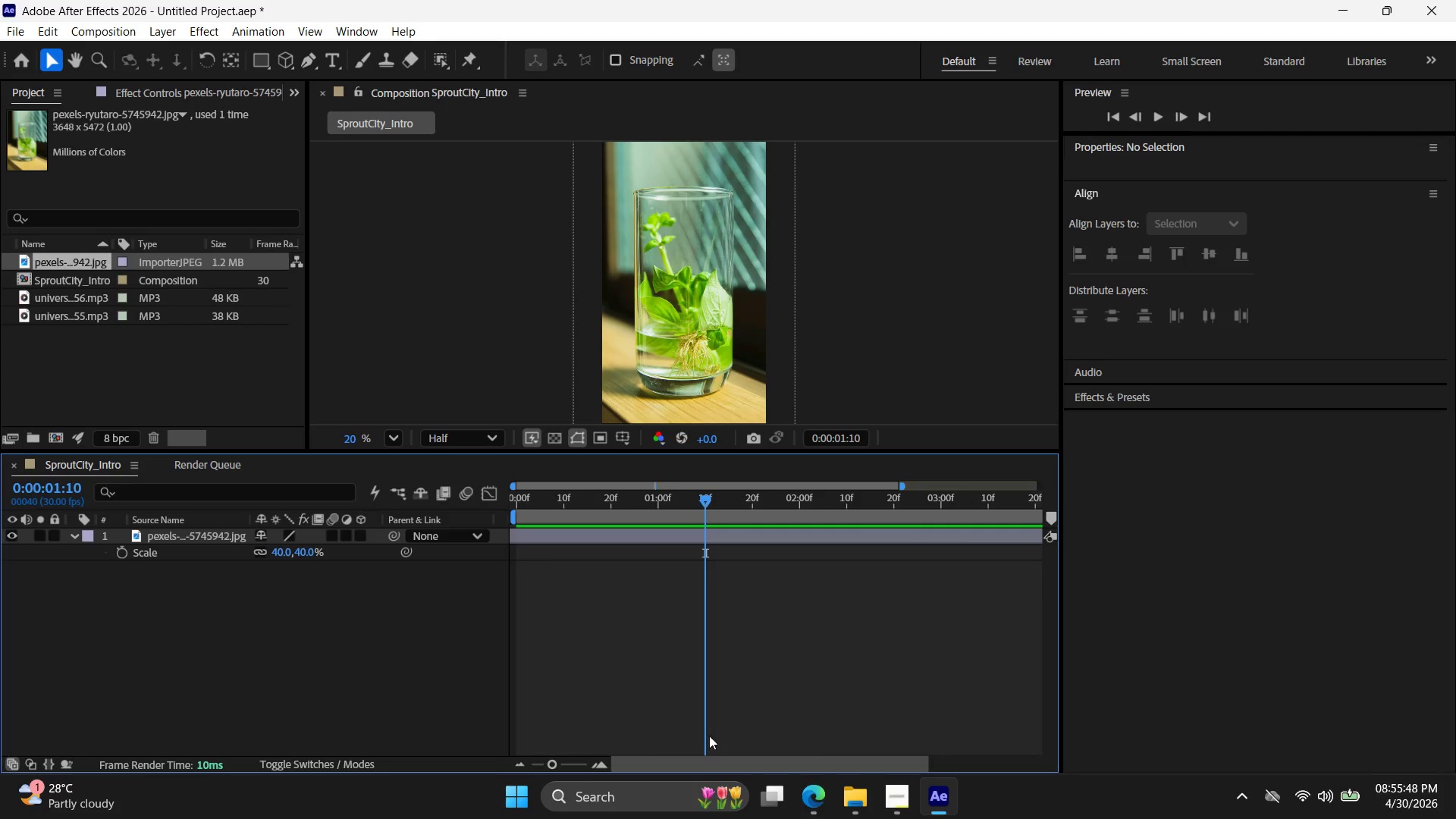 
left_click([799, 808])
 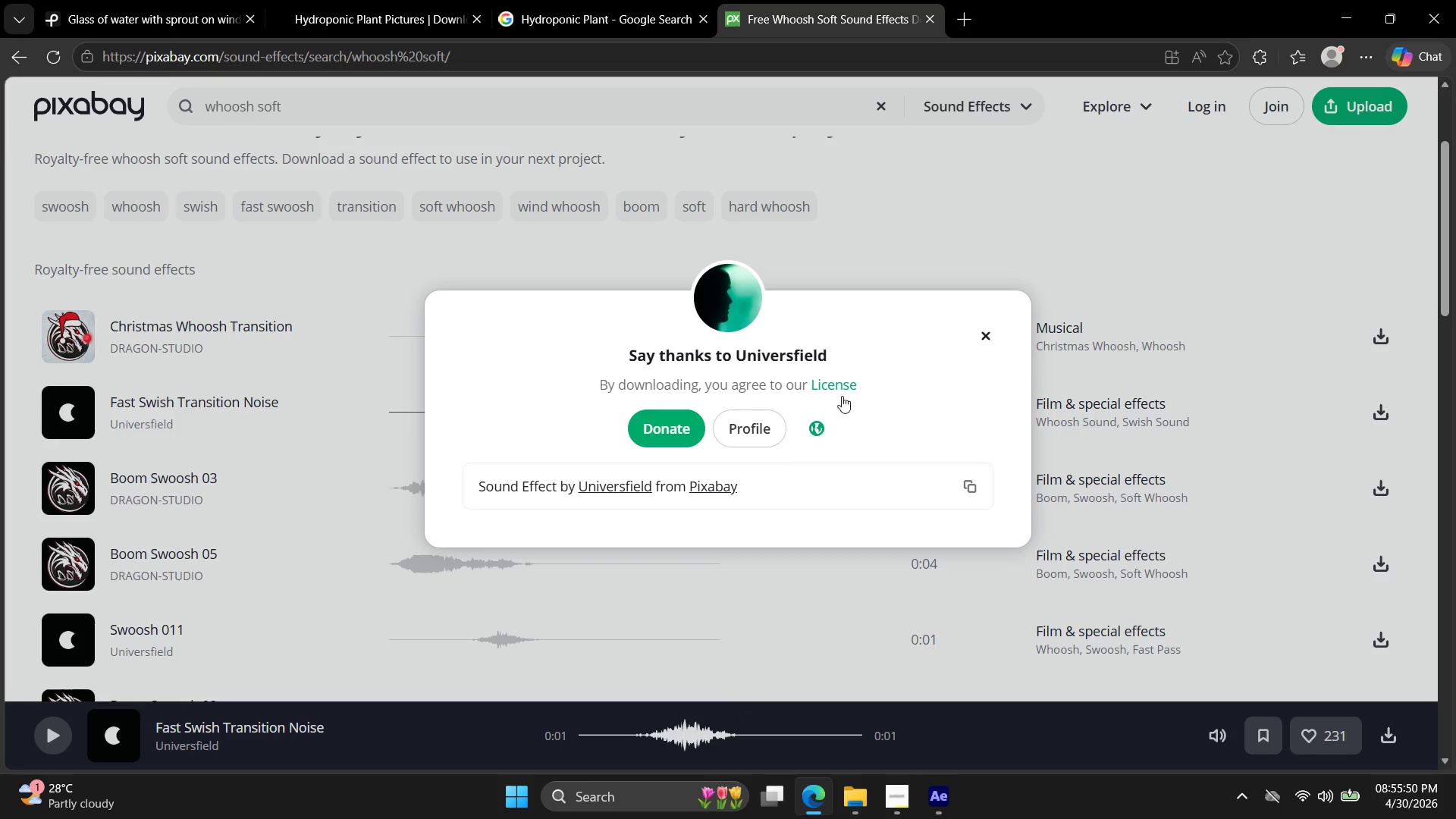 
left_click([981, 334])
 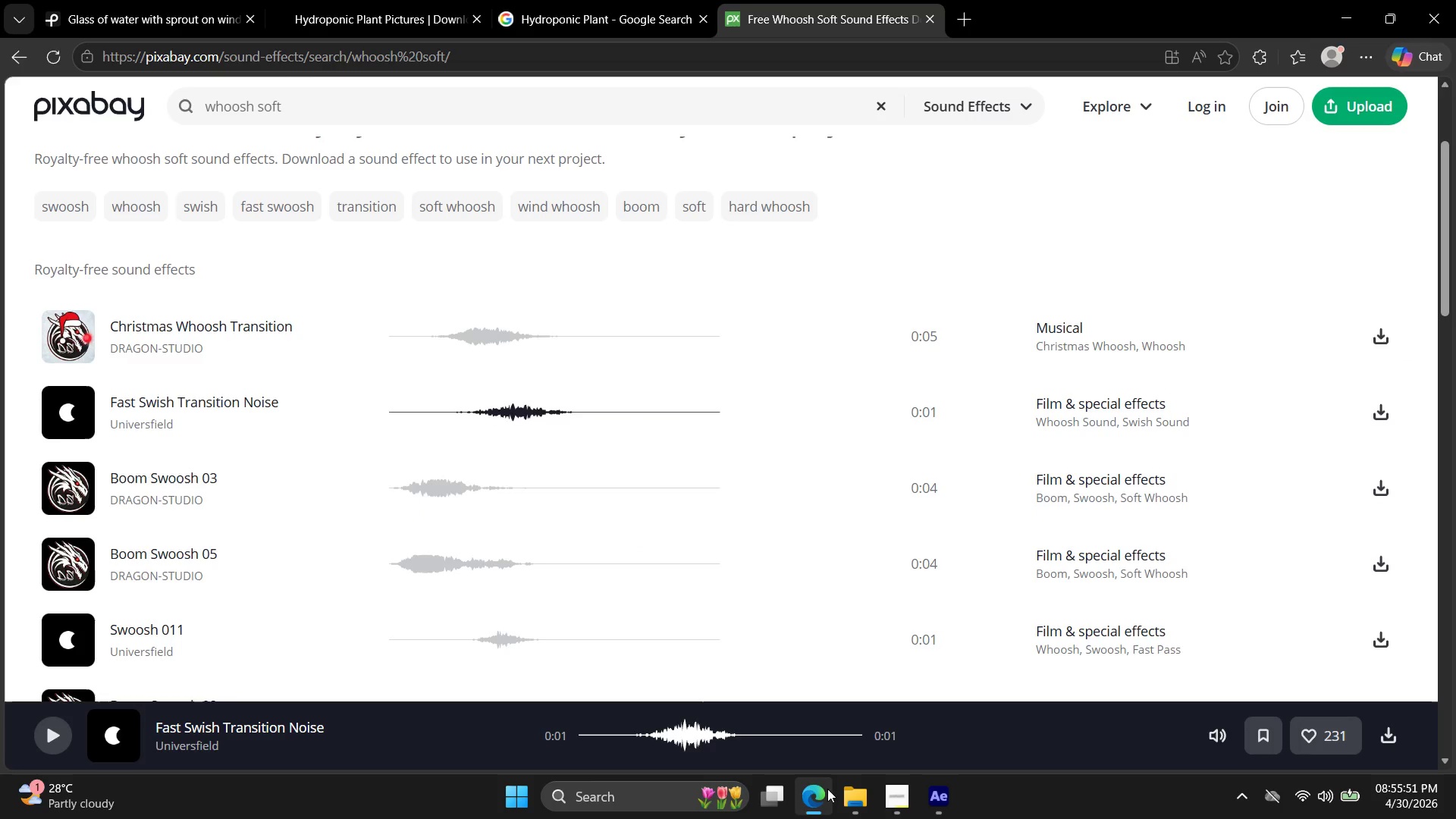 
mouse_move([718, 725])
 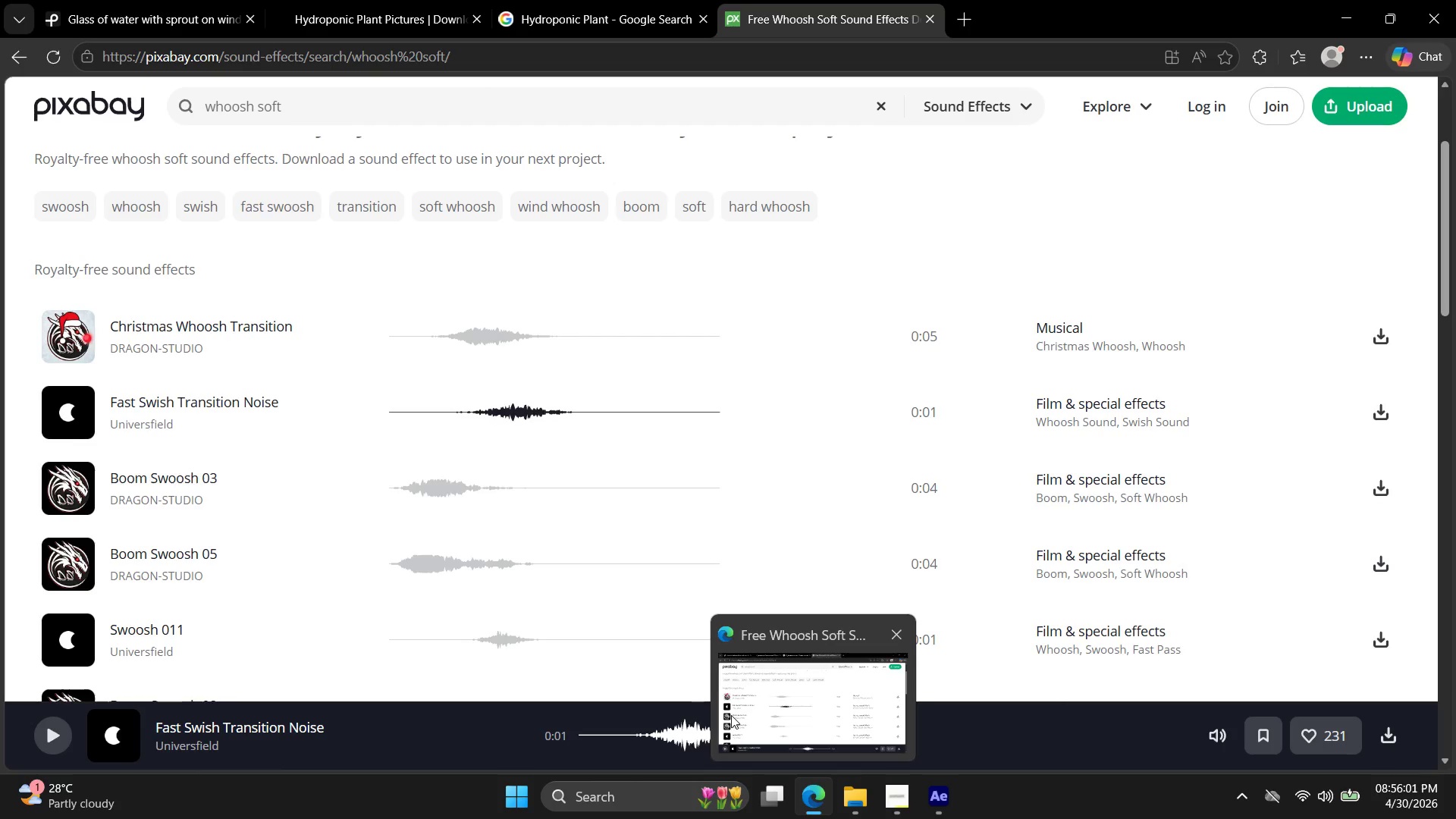 
wait(11.81)
 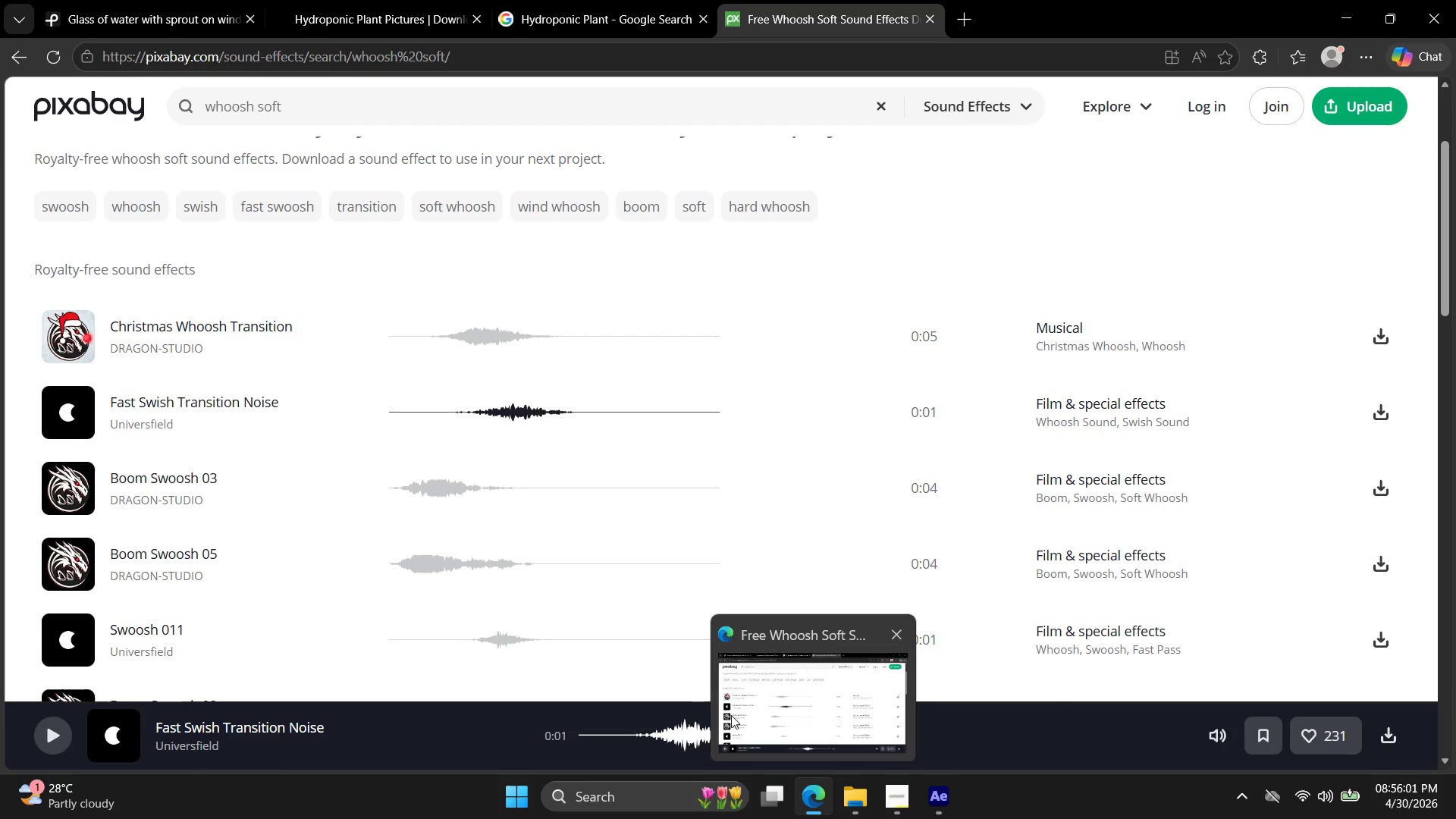 
left_click([905, 802])